 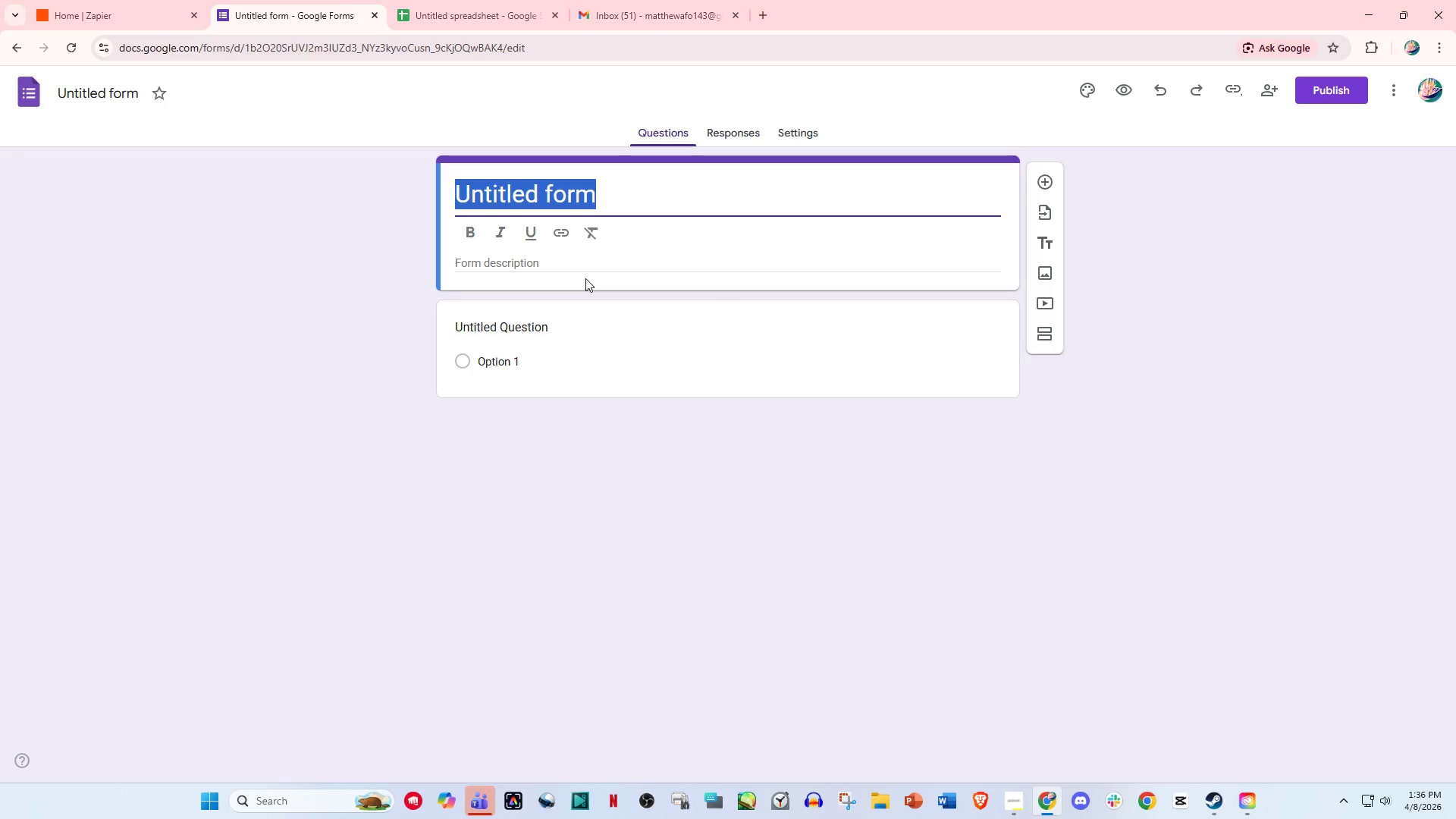 
type(New irri)
key(Backspace)
key(Backspace)
key(Backspace)
key(Backspace)
type(Irrigation Lead Submitted)
 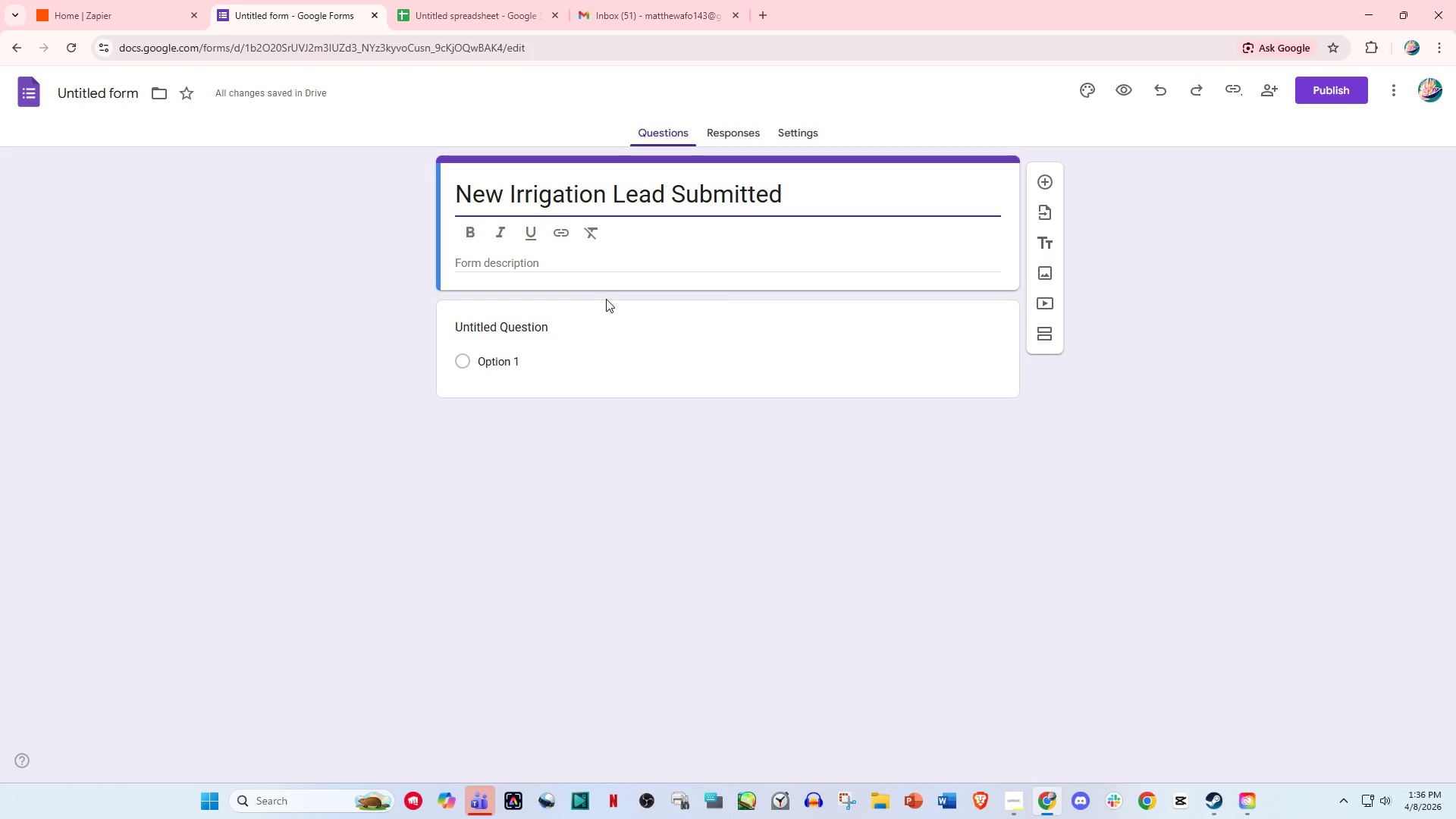 
left_click([639, 377])
 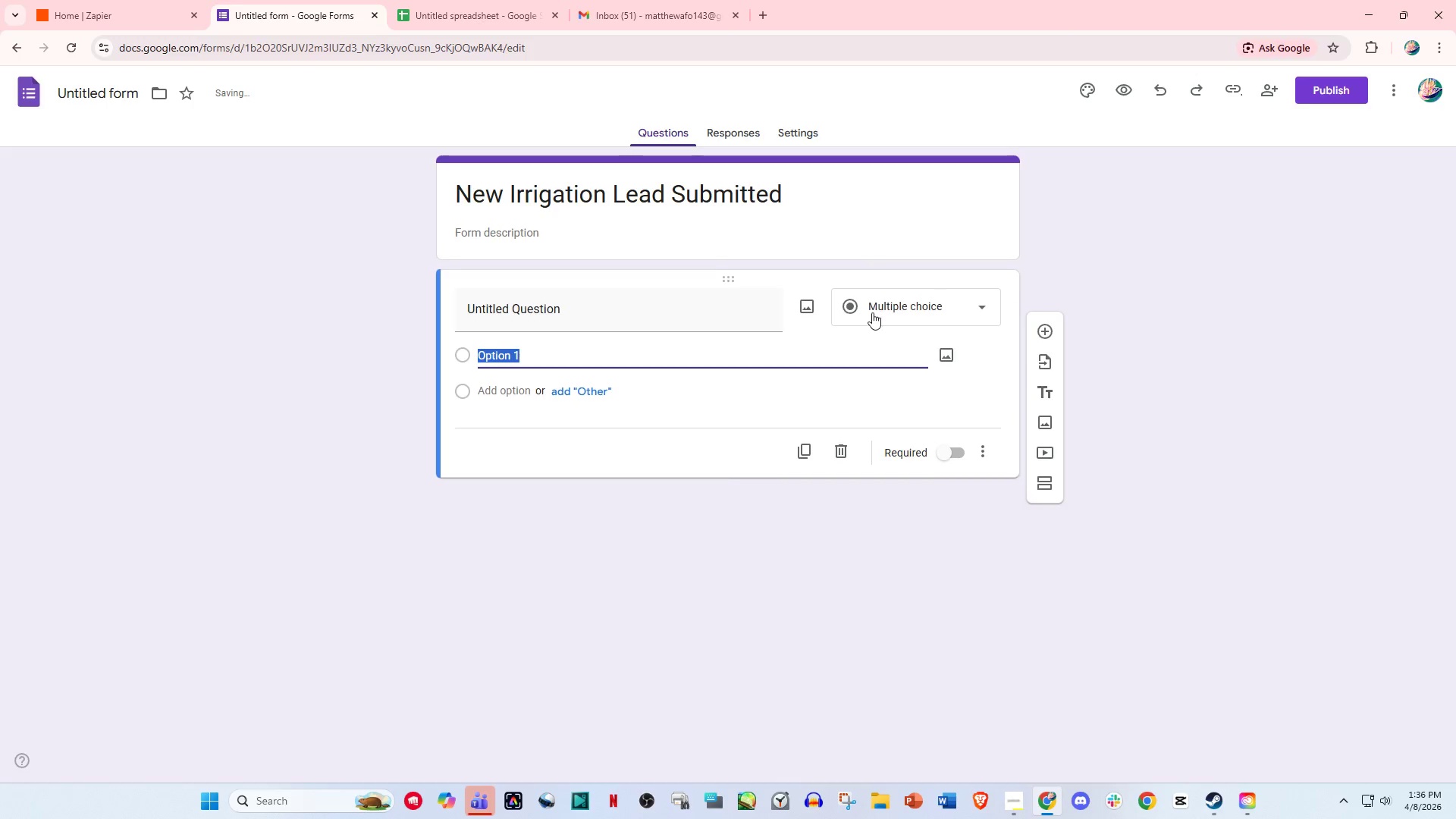 
left_click([898, 306])
 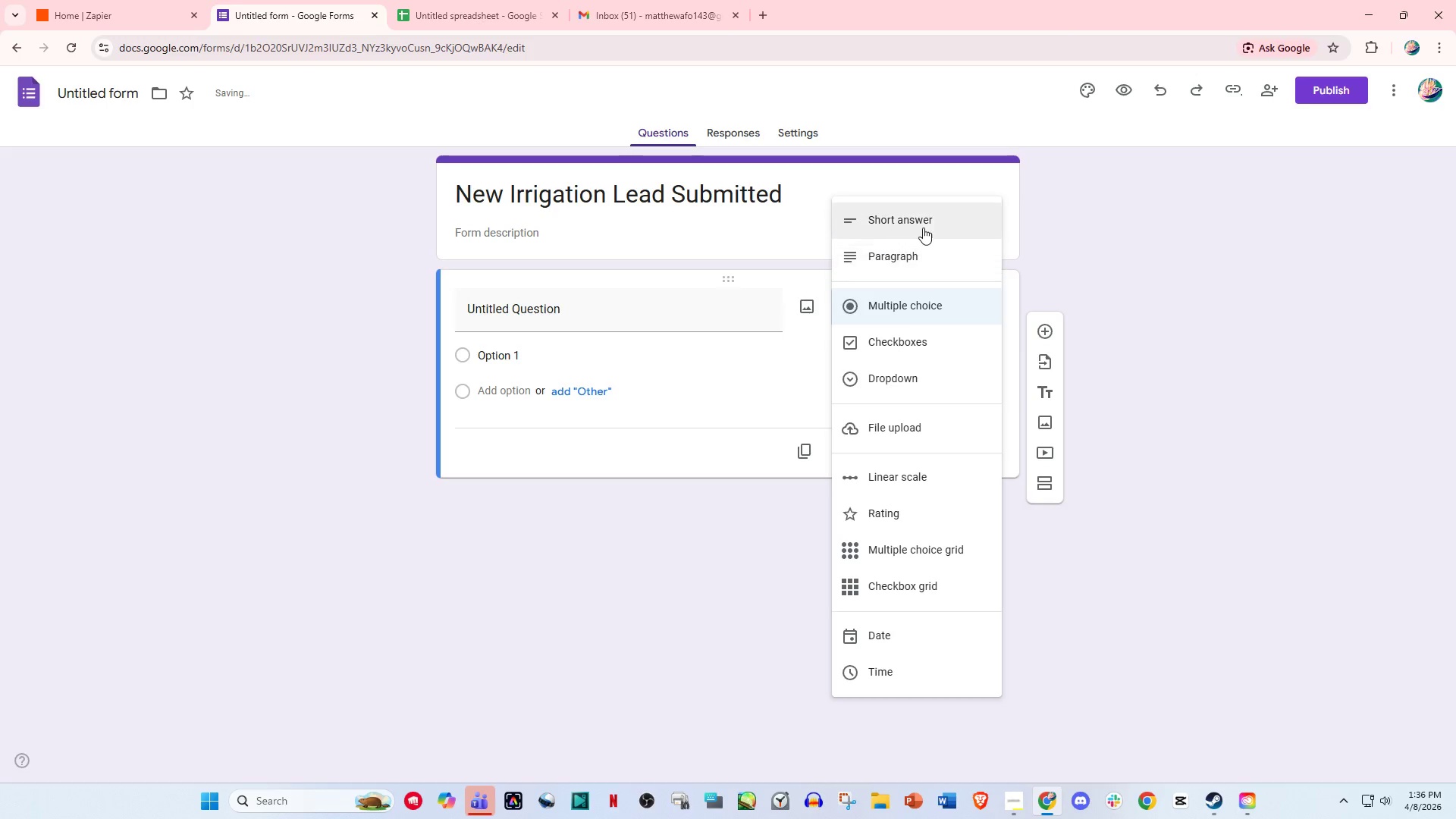 
left_click([927, 221])
 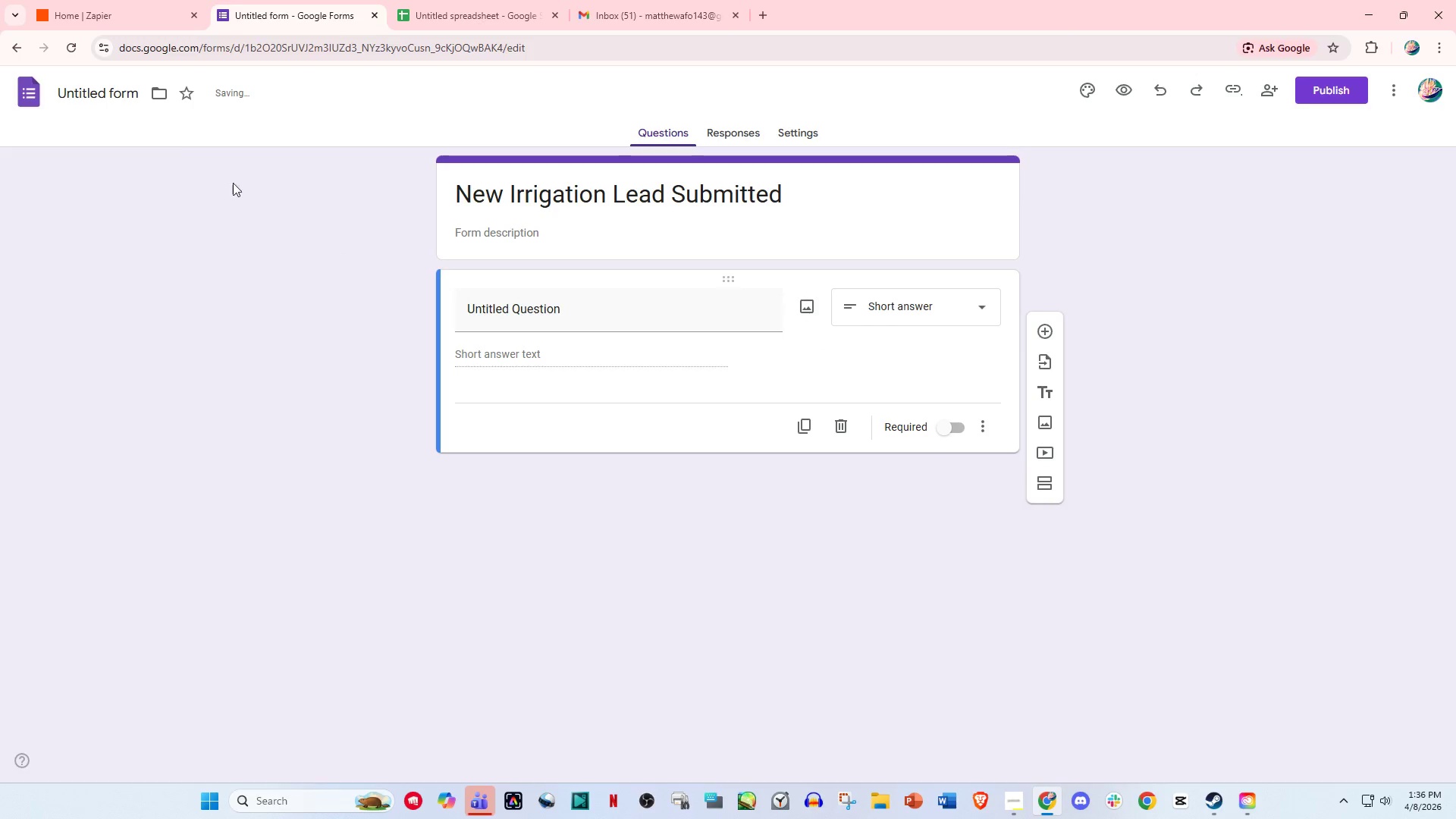 
left_click([105, 96])
 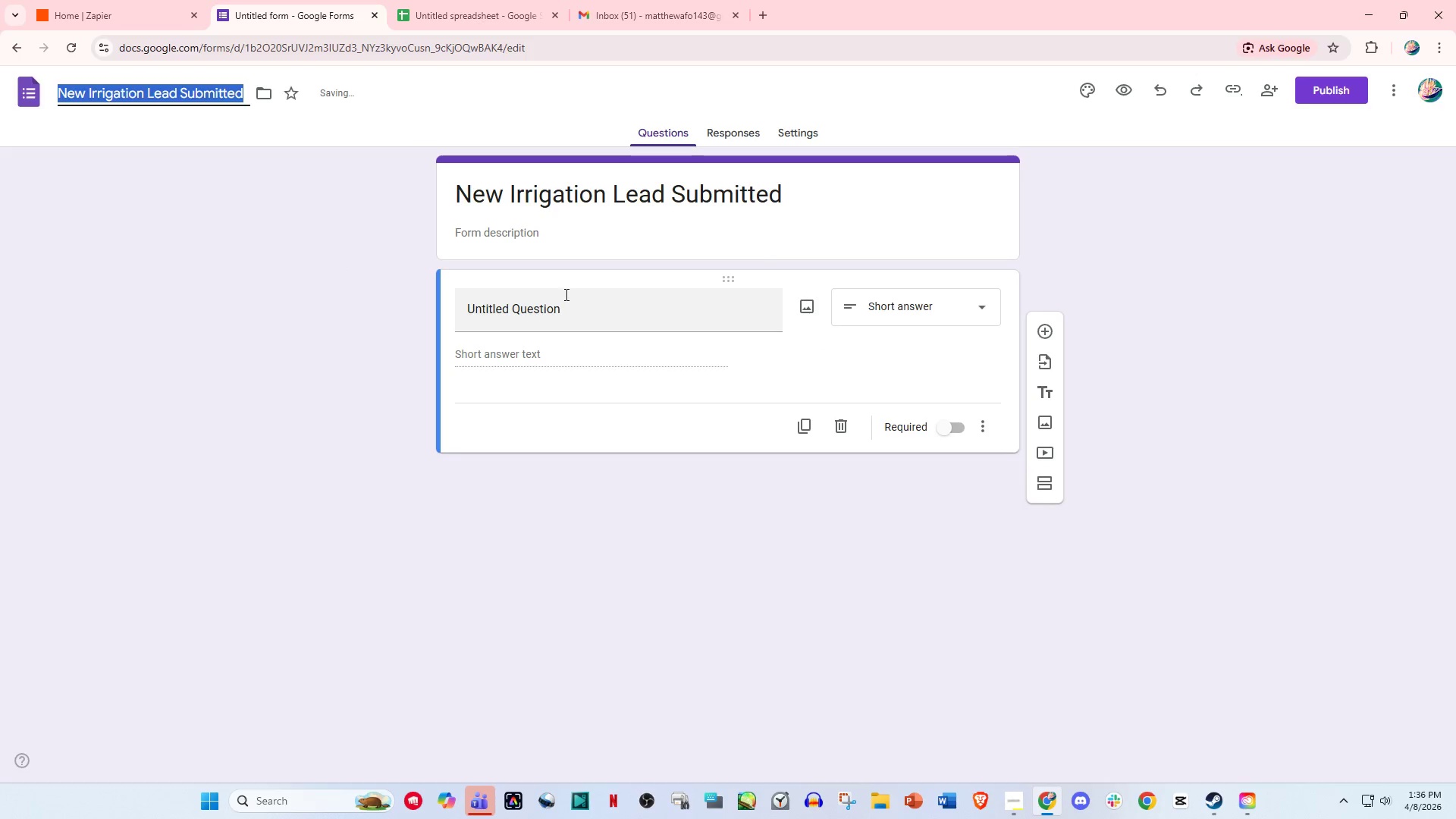 
left_click([560, 319])
 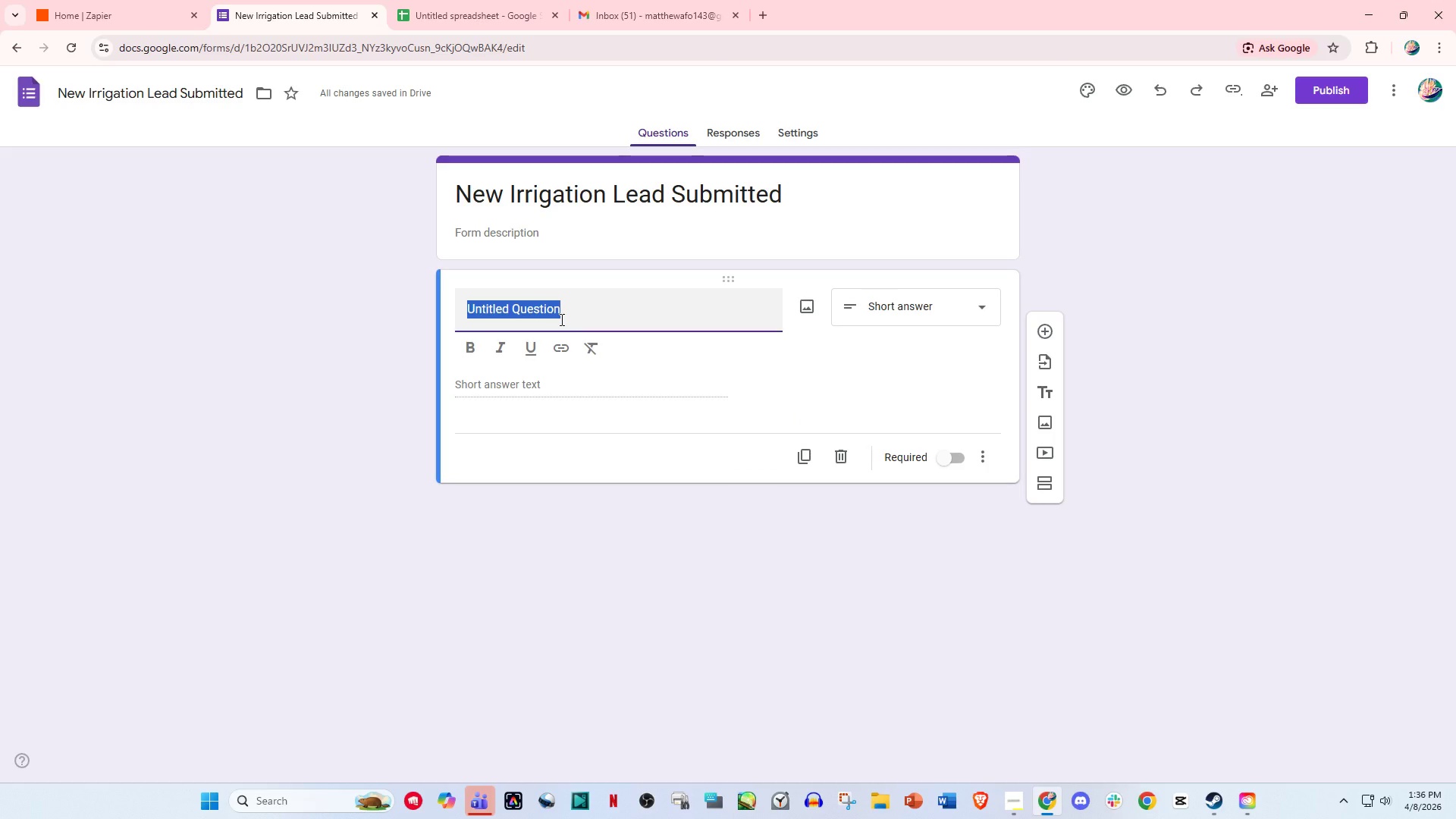 
type(Full Name)
 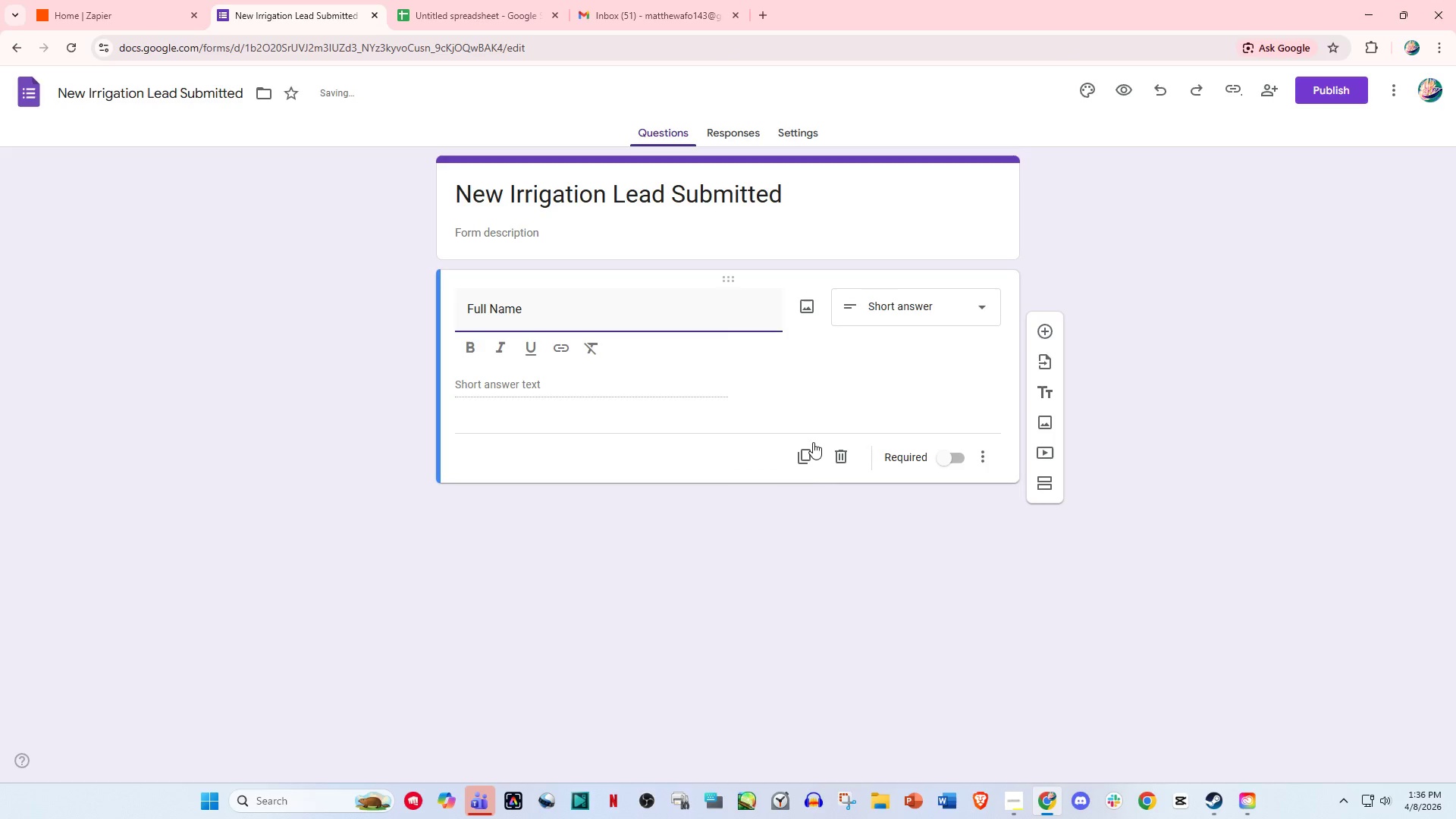 
left_click([806, 449])
 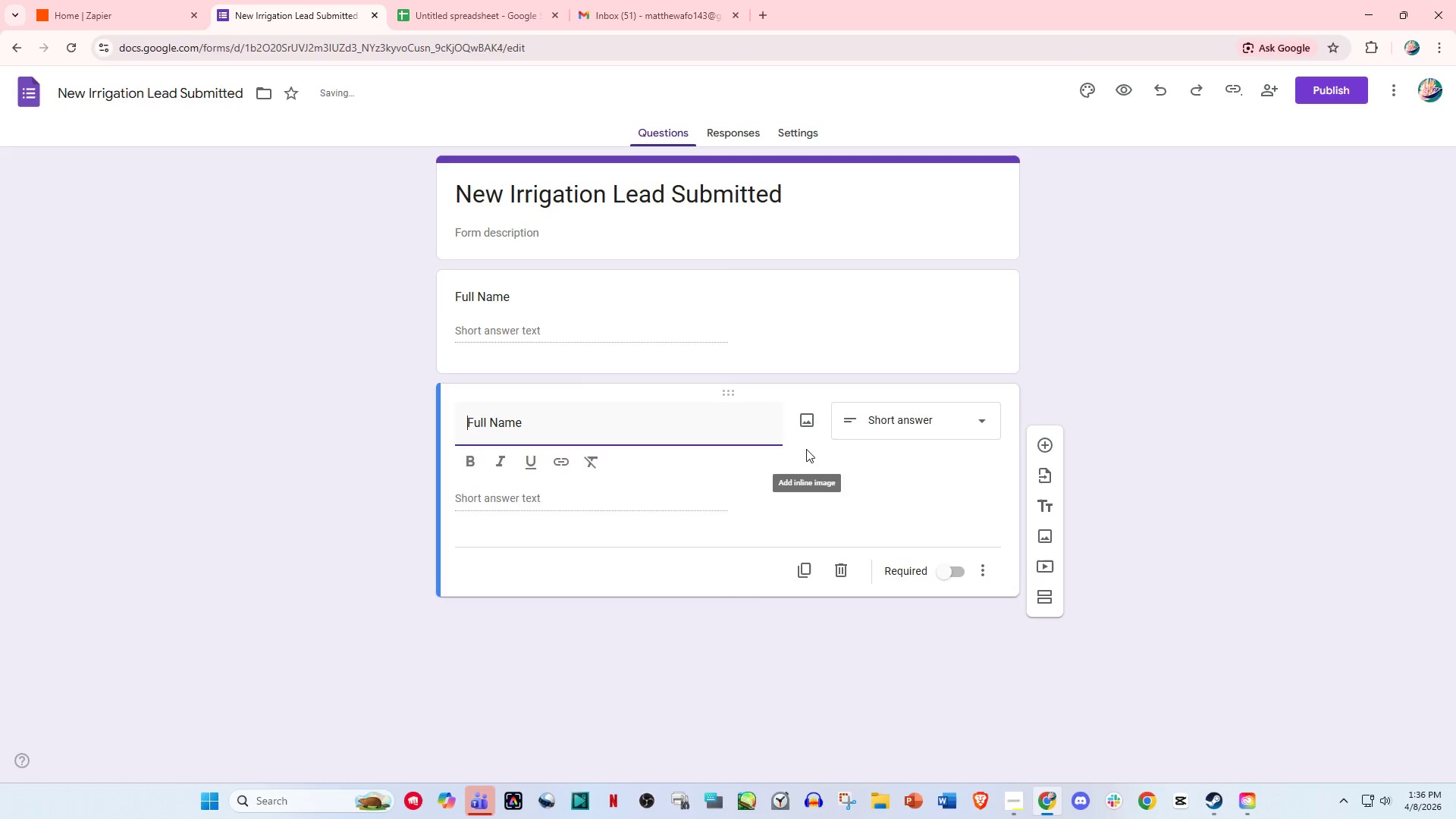 
hold_key(key=ShiftLeft, duration=0.42)
 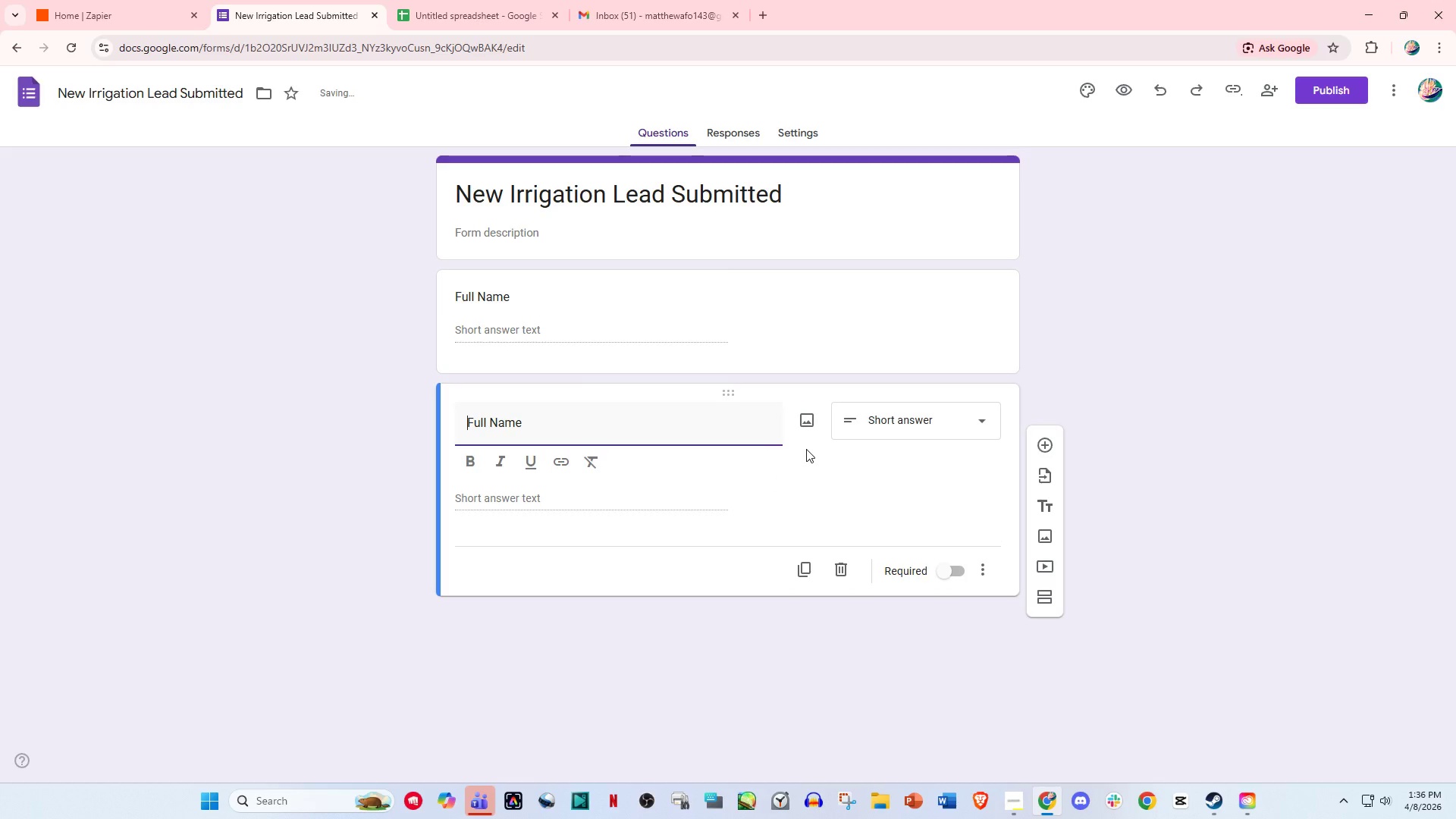 
key(Control+A)
 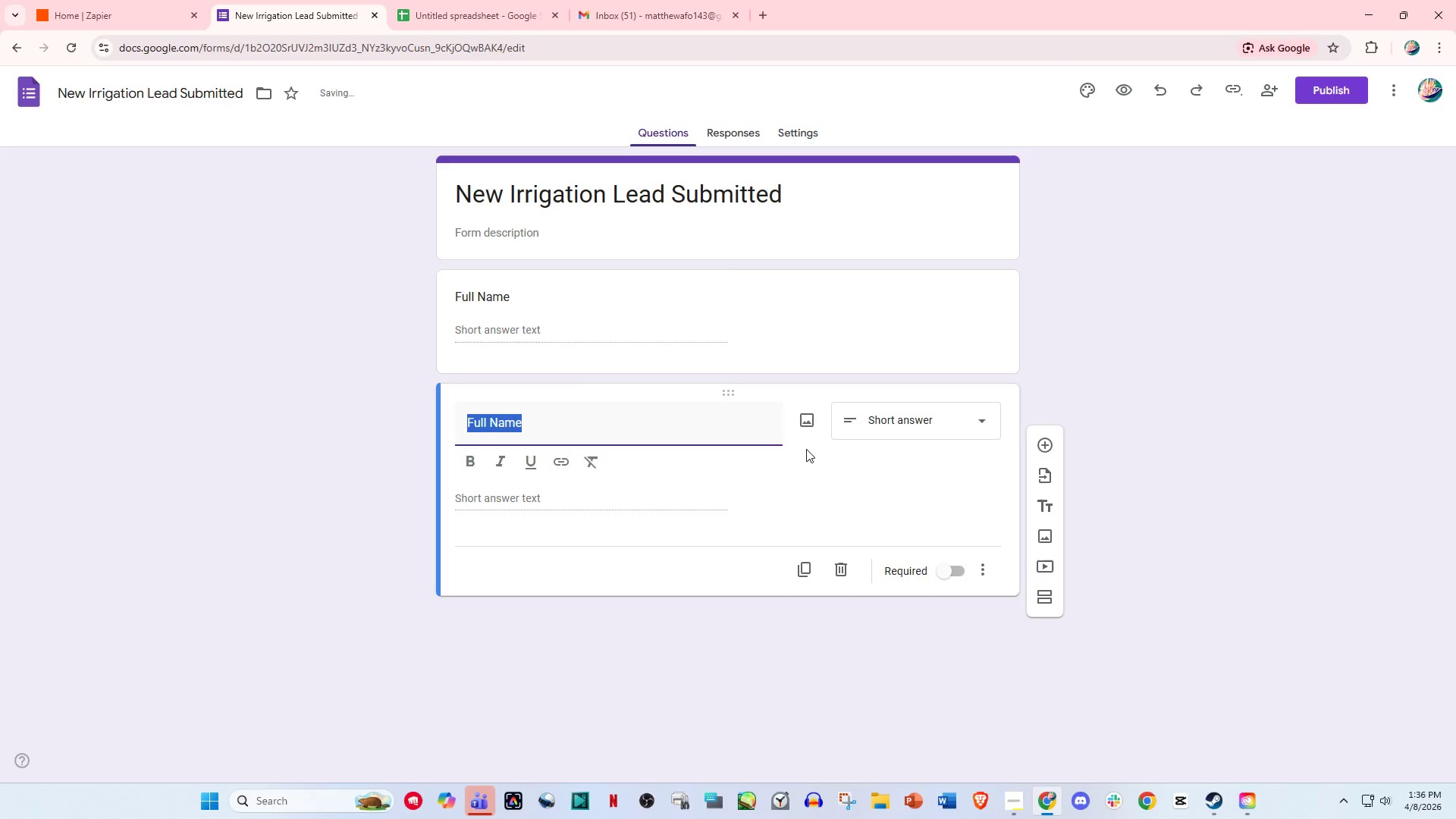 
type(R)
key(Backspace)
type(Email)
 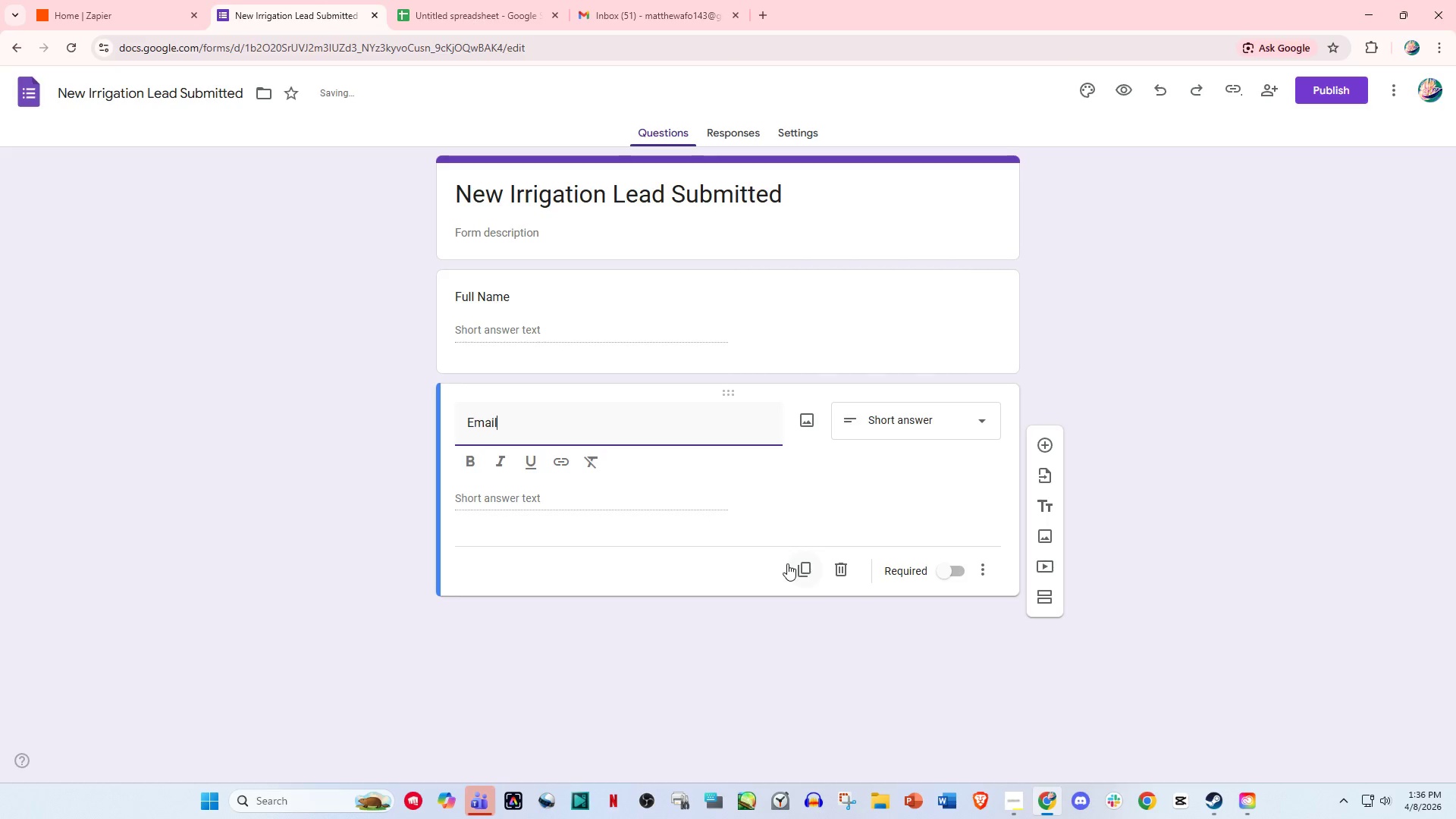 
left_click([804, 567])
 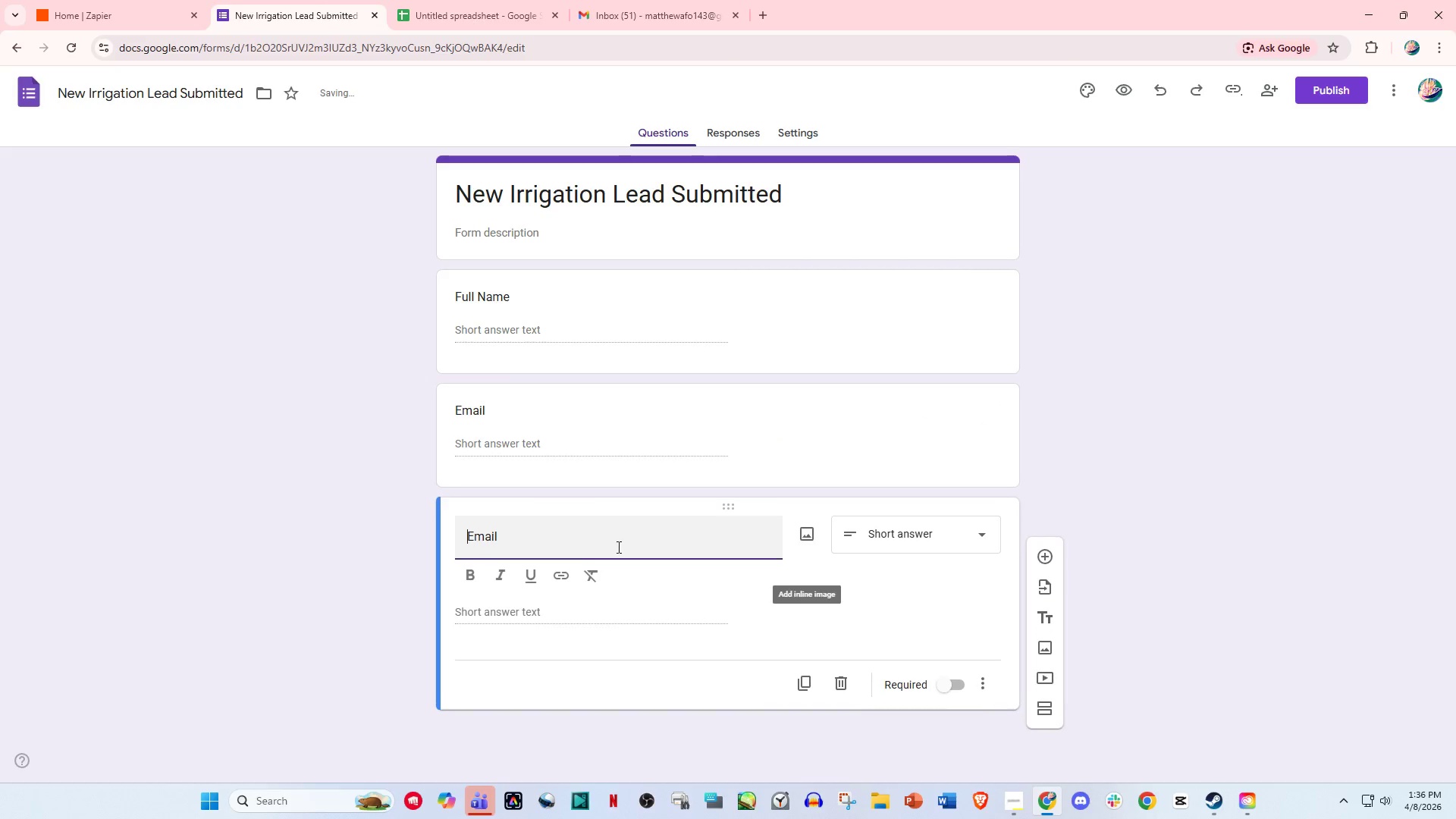 
left_click([571, 531])
 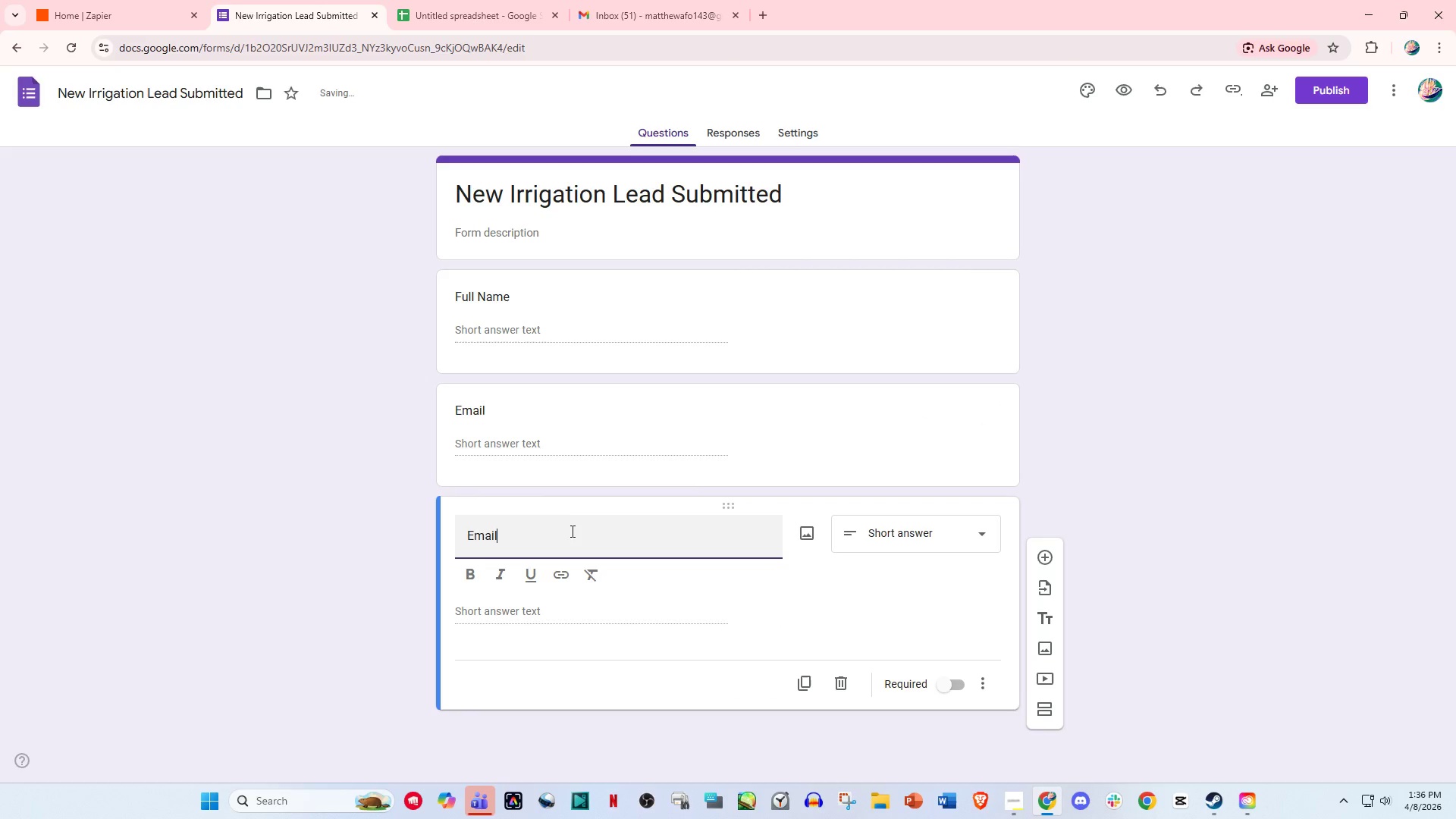 
key(Control+A)
 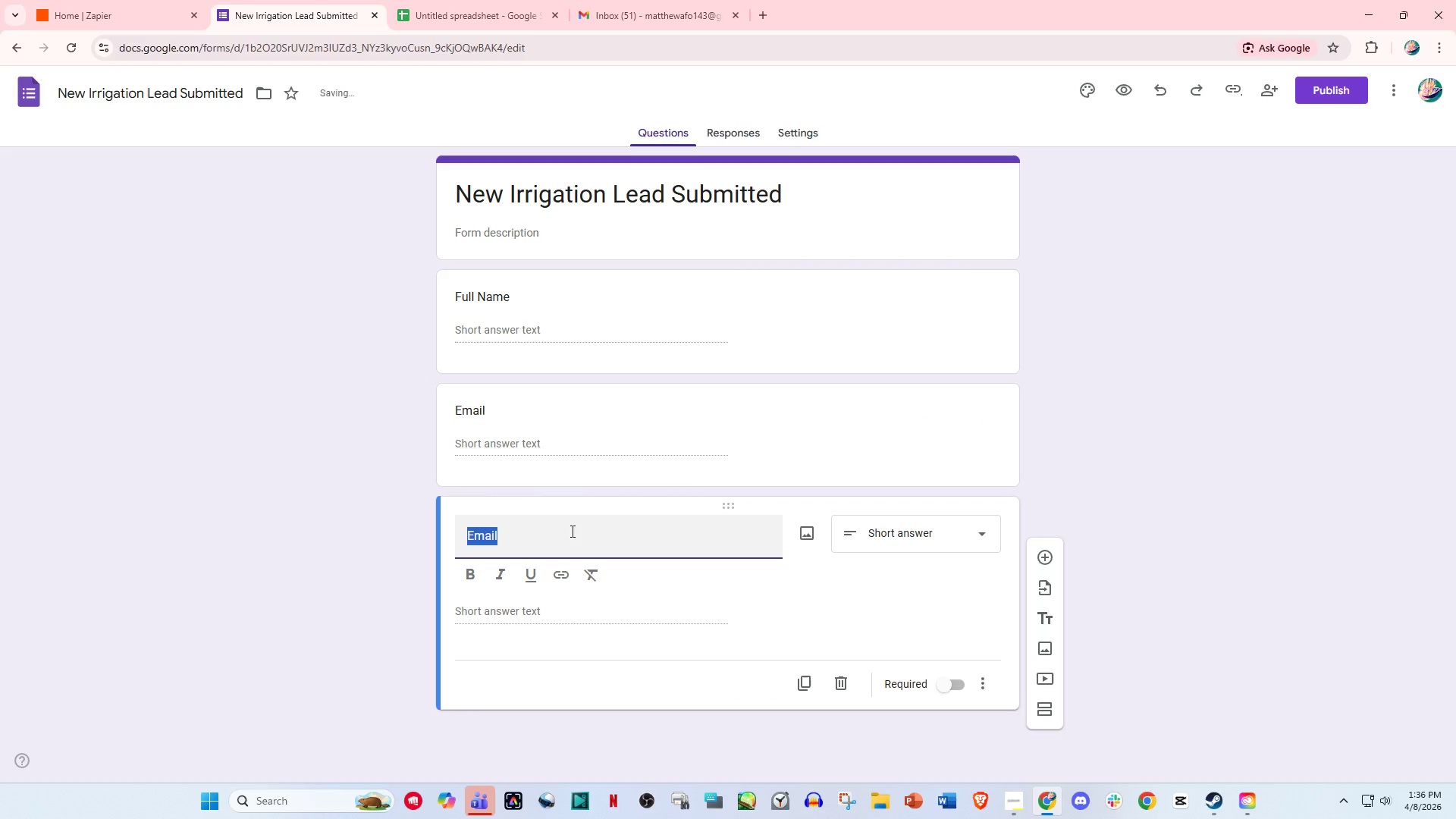 
type(Za)
key(Backspace)
type(op)
key(Backspace)
key(Backspace)
type(ip Code)
 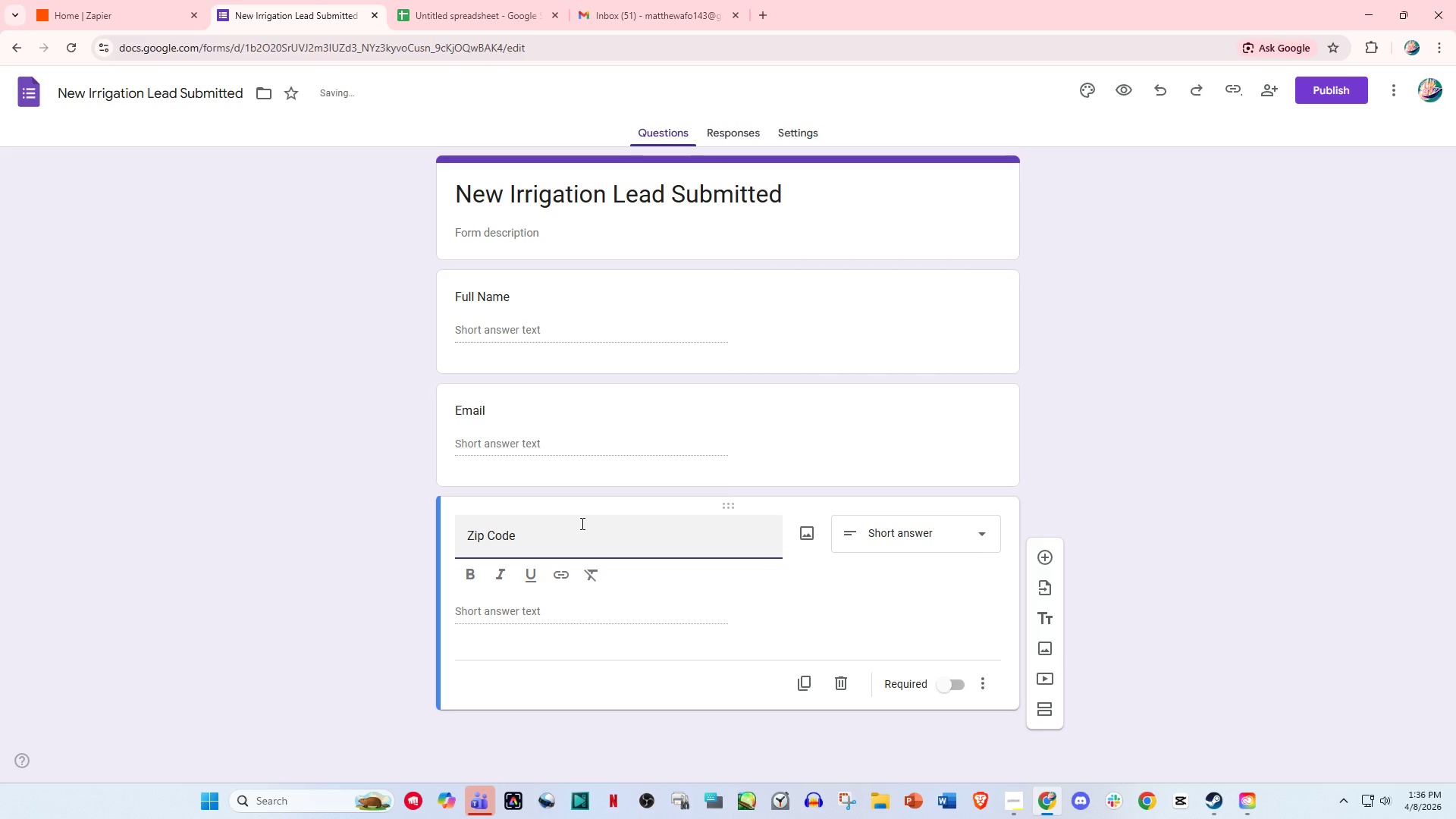 
left_click([808, 675])
 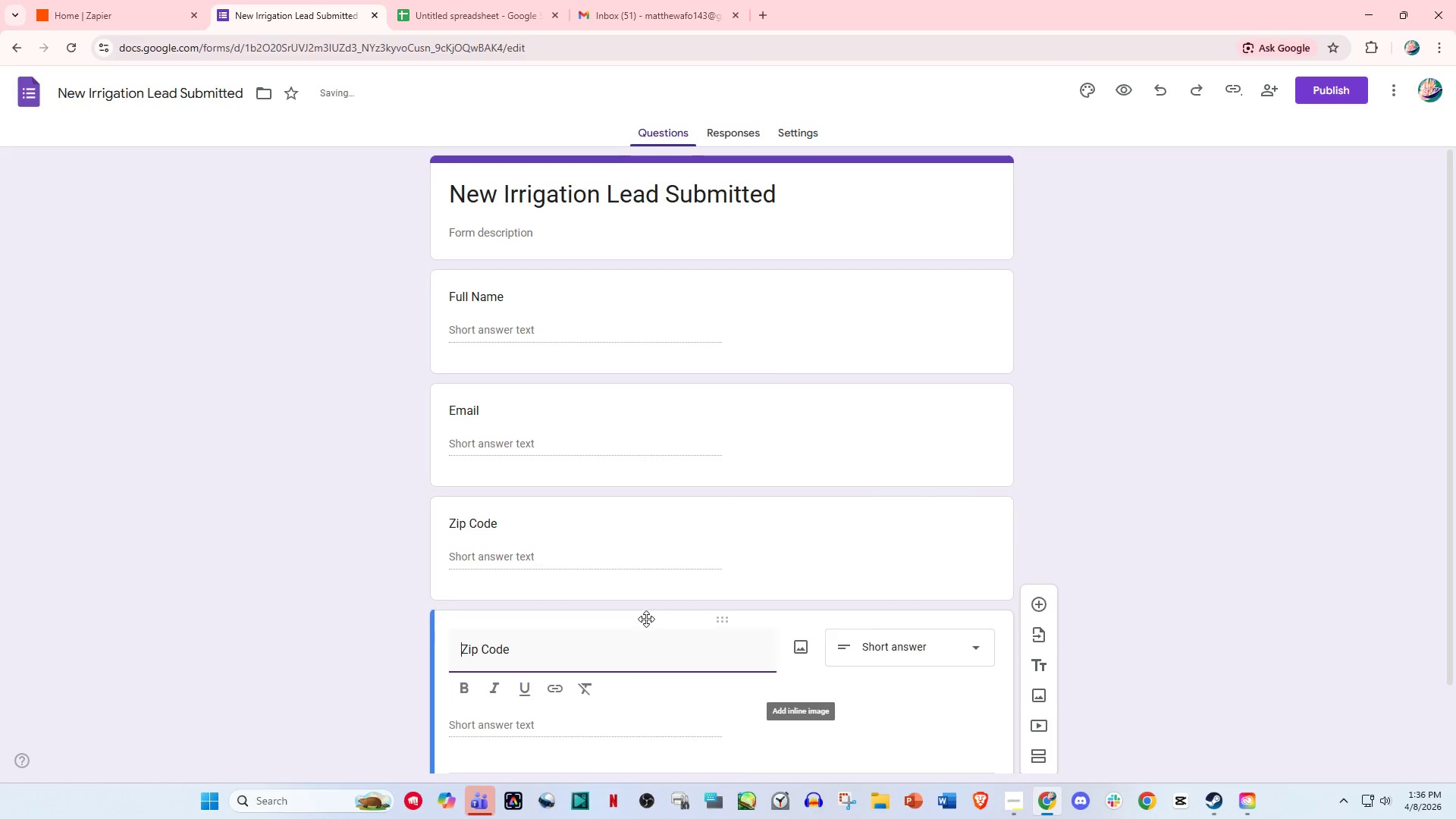 
scroll: coordinate [814, 638], scroll_direction: down, amount: 1.0
 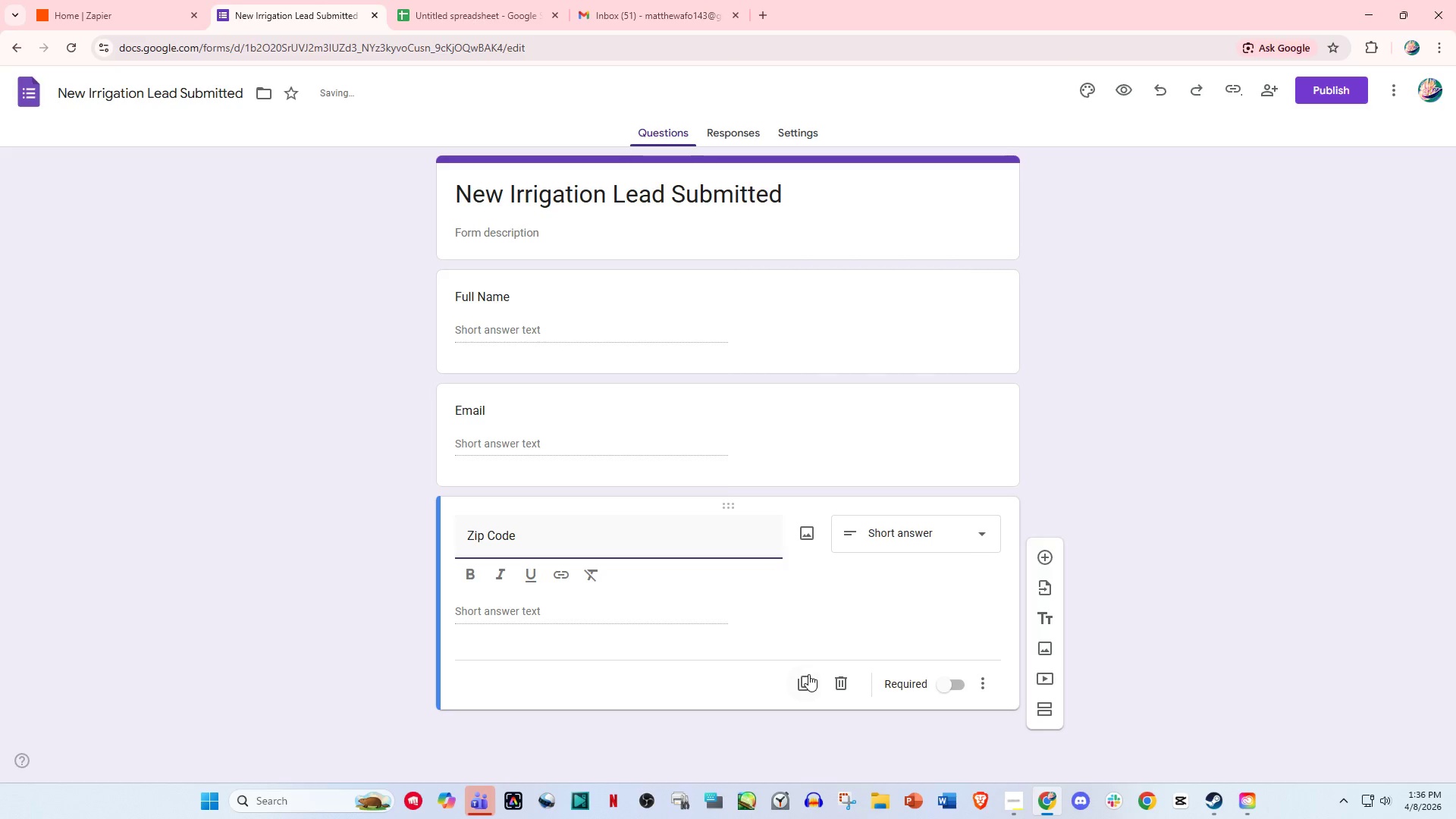 
key(Shift+ShiftLeft)
 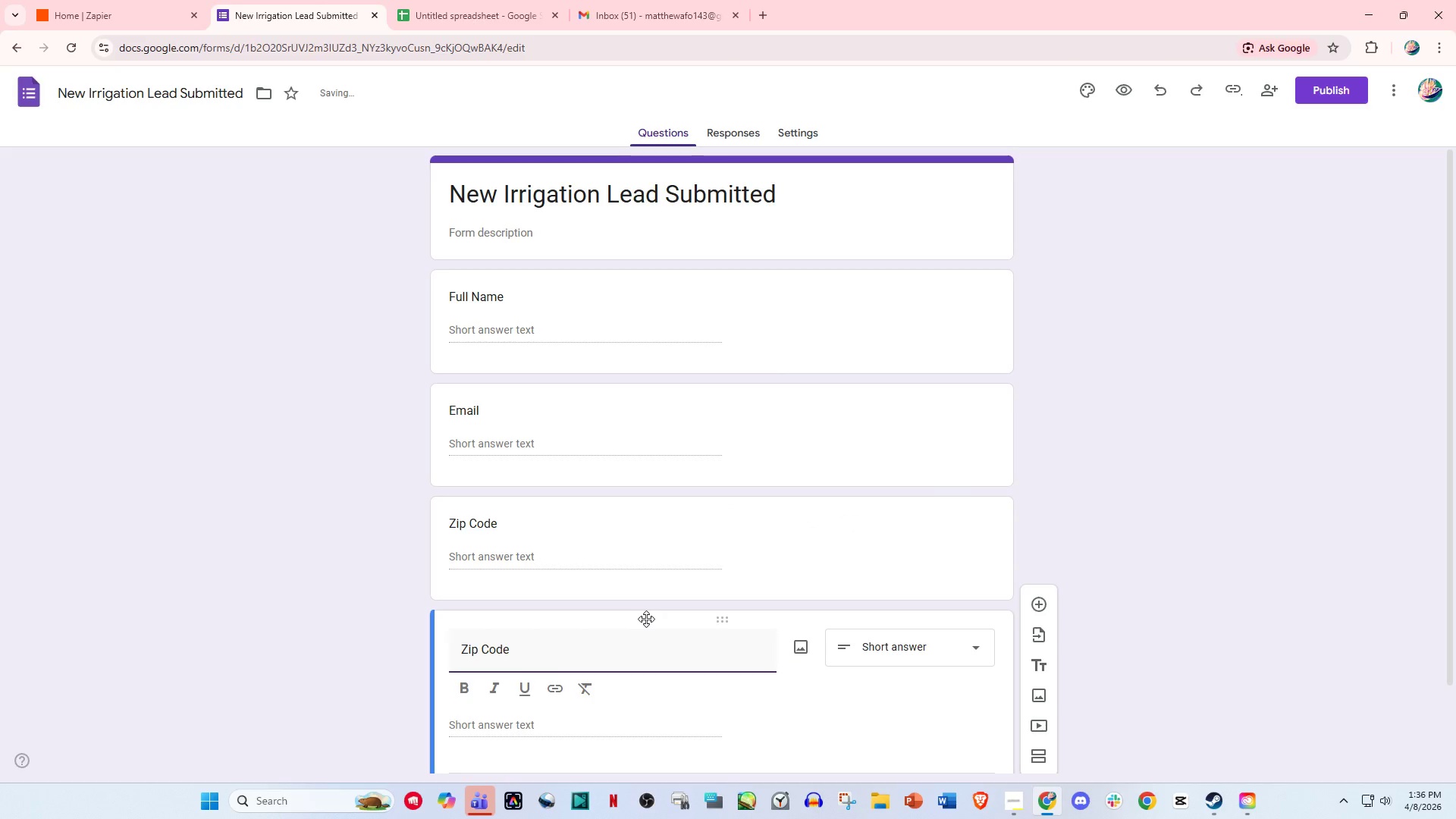 
key(Control+ControlLeft)
 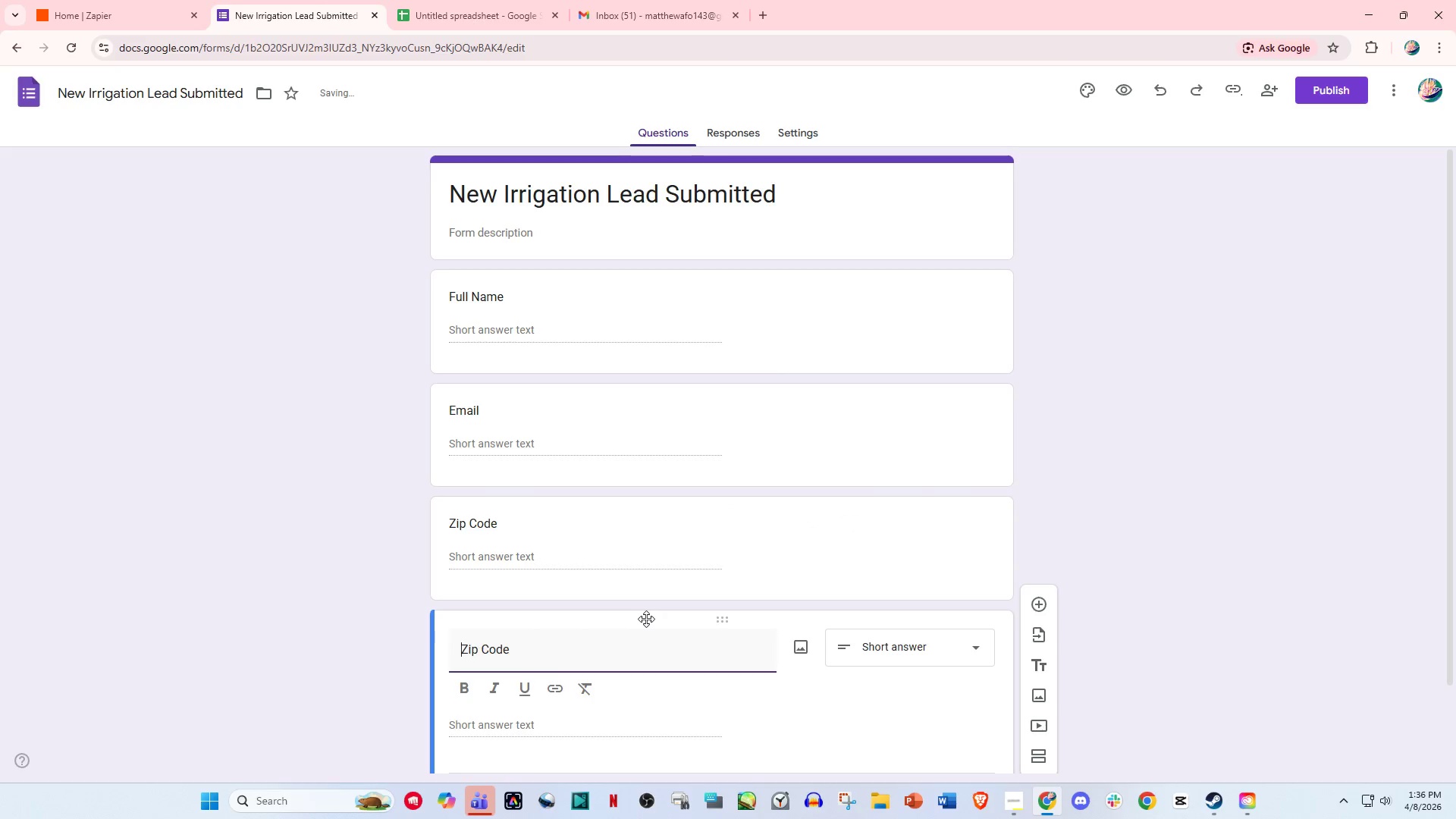 
key(Control+A)
 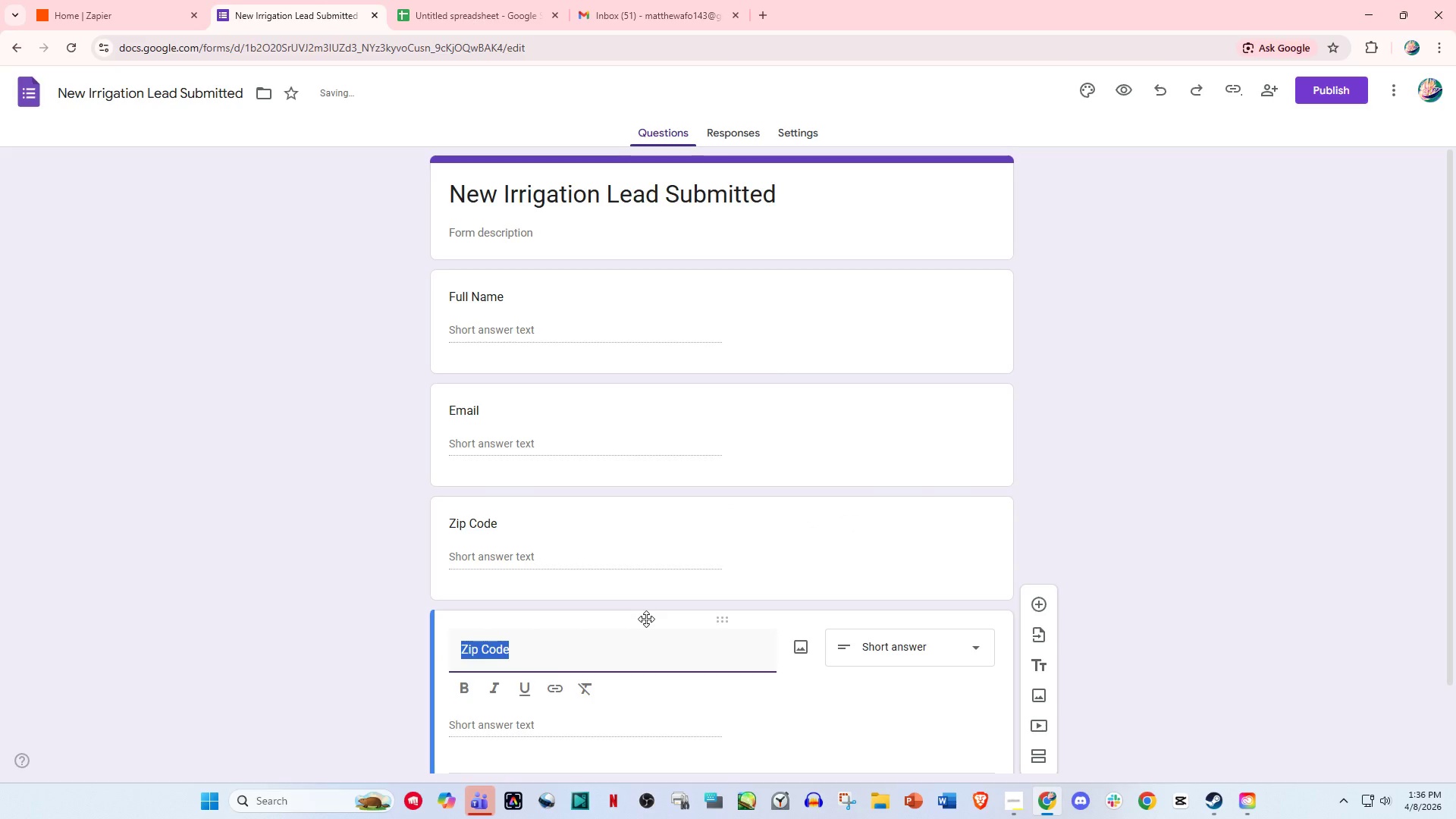 
type(Service Type)
 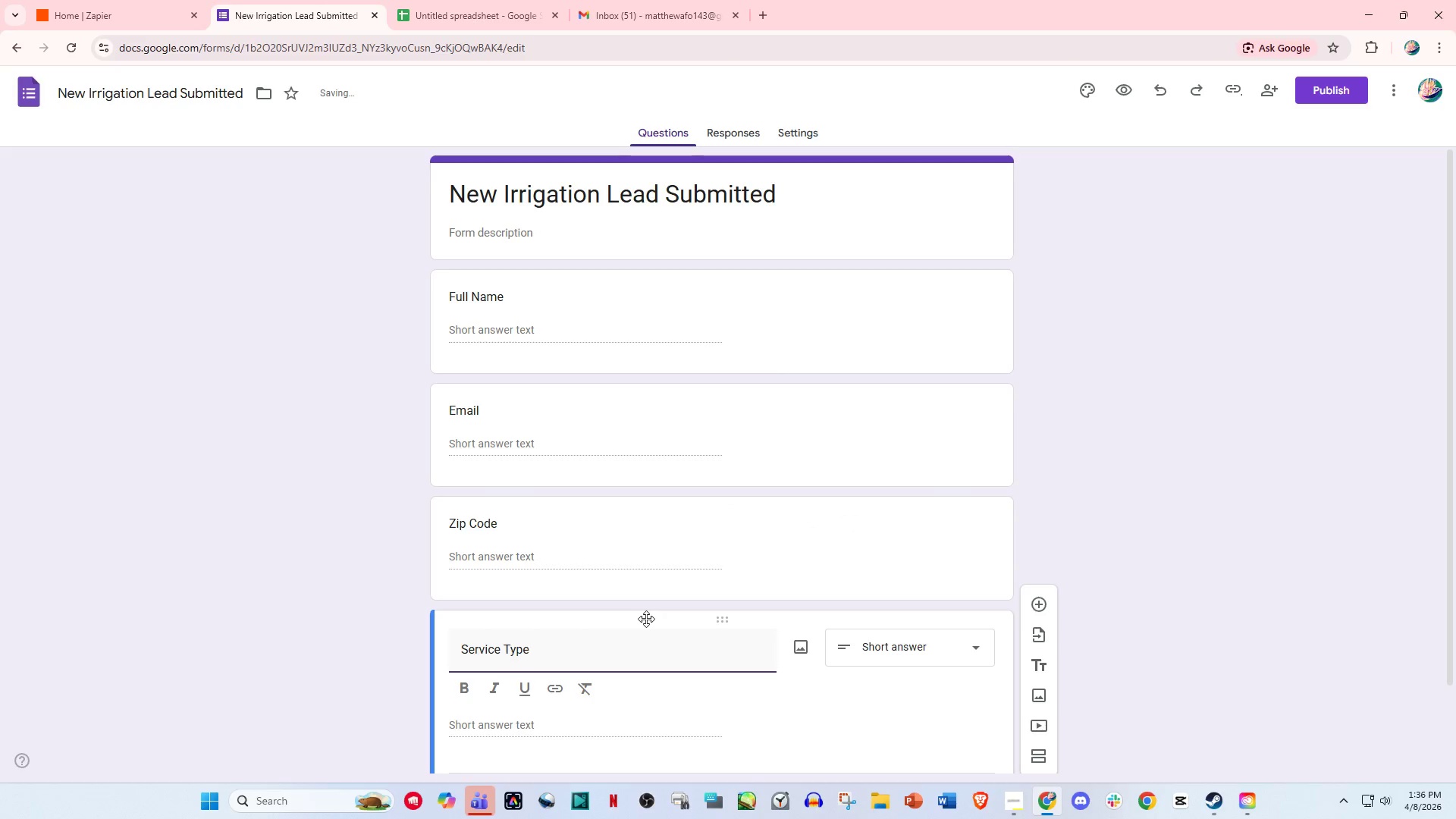 
scroll: coordinate [656, 532], scroll_direction: down, amount: 6.0
 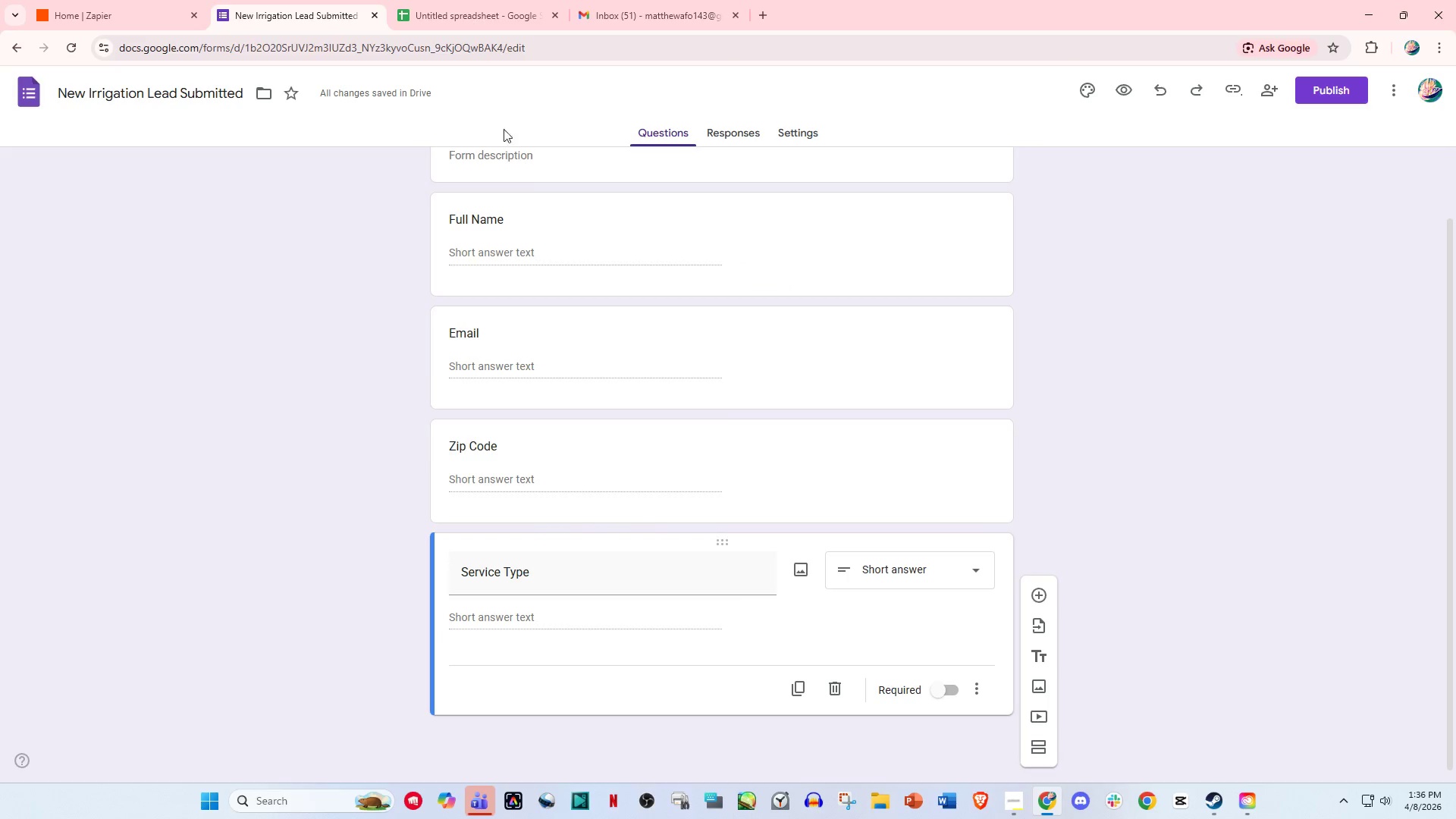 
left_click([128, 0])
 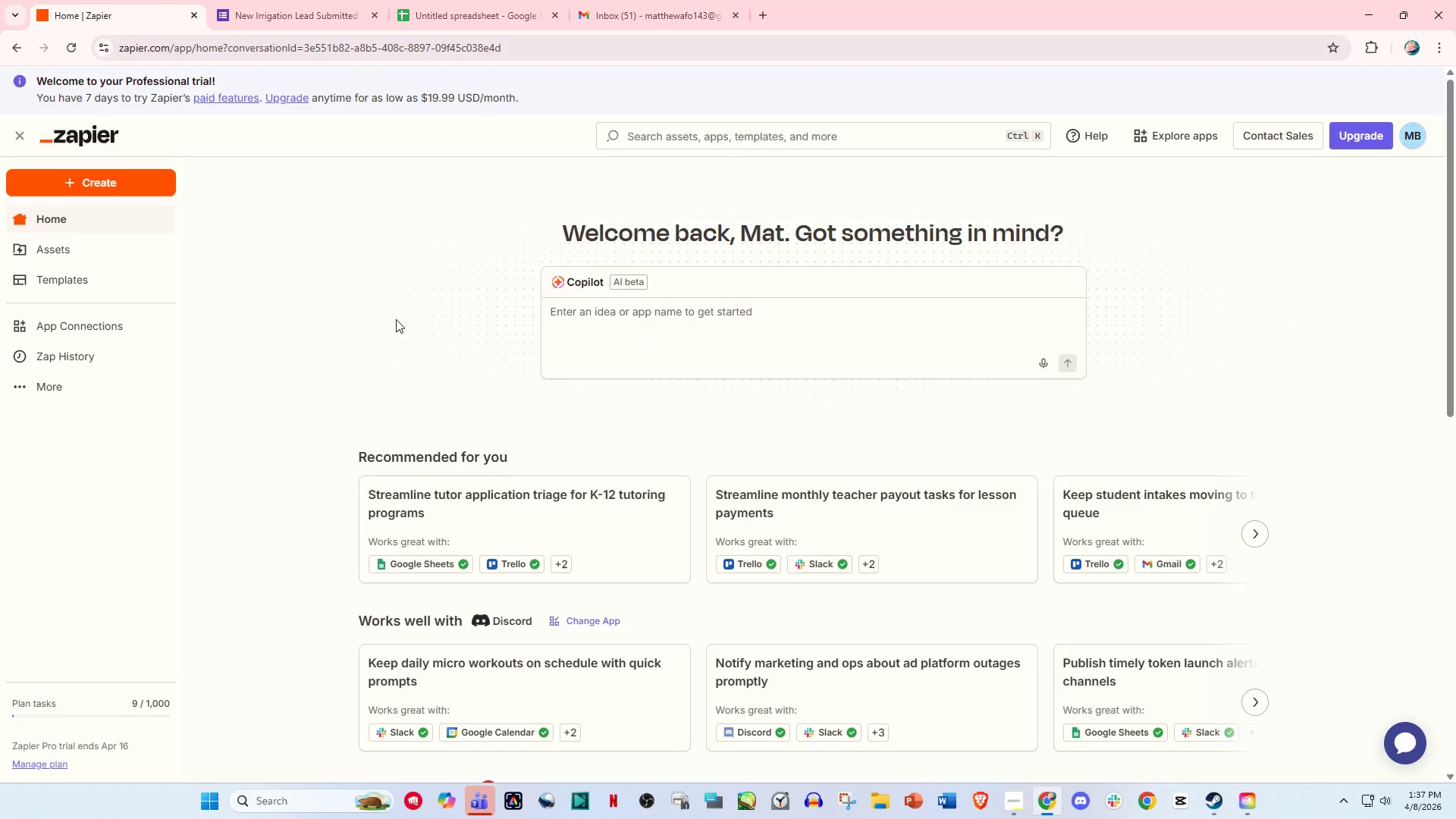 
scroll: coordinate [240, 206], scroll_direction: up, amount: 1.0
 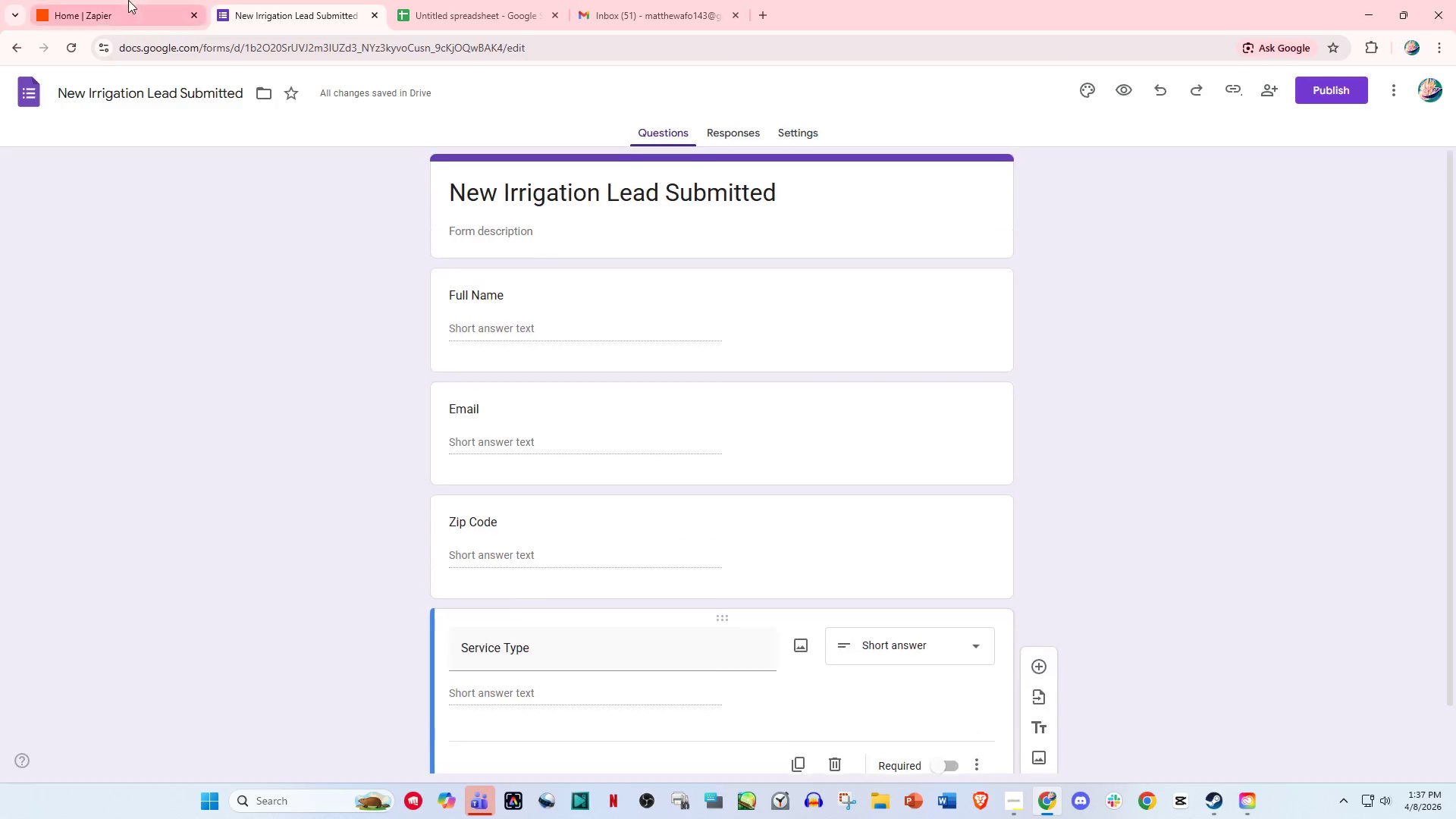 
left_click([101, 185])
 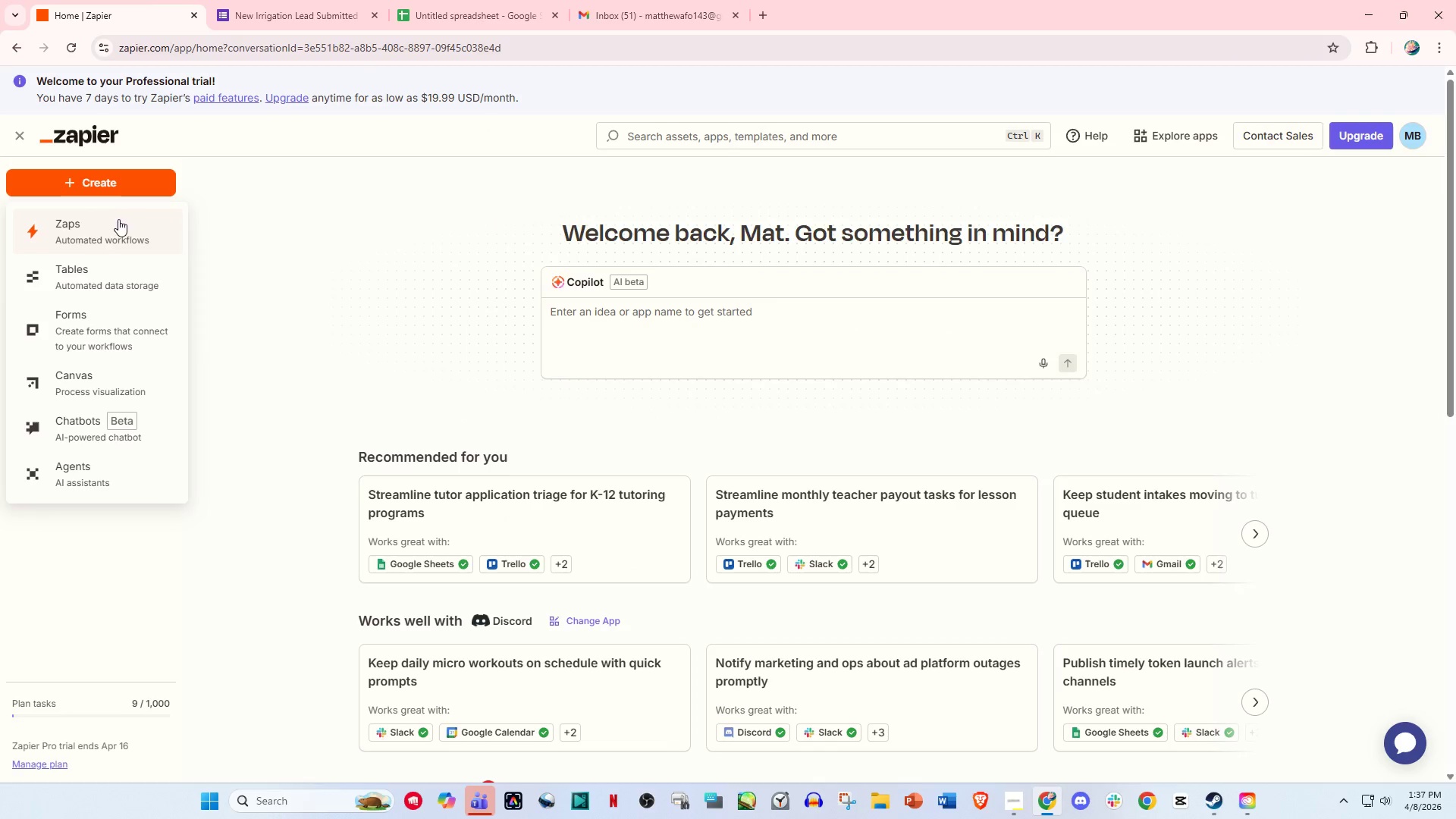 
left_click([112, 228])
 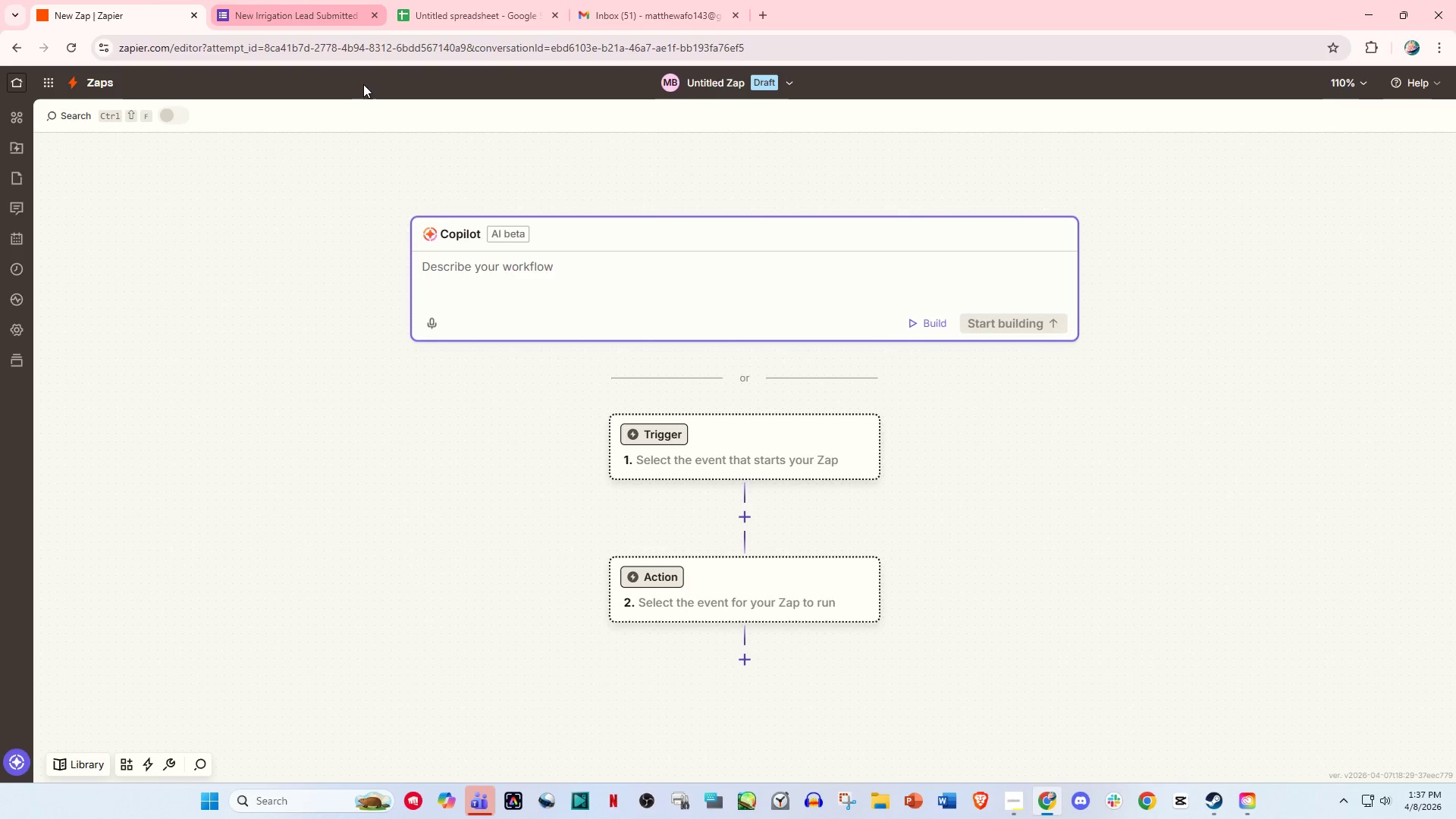 
left_click([752, 437])
 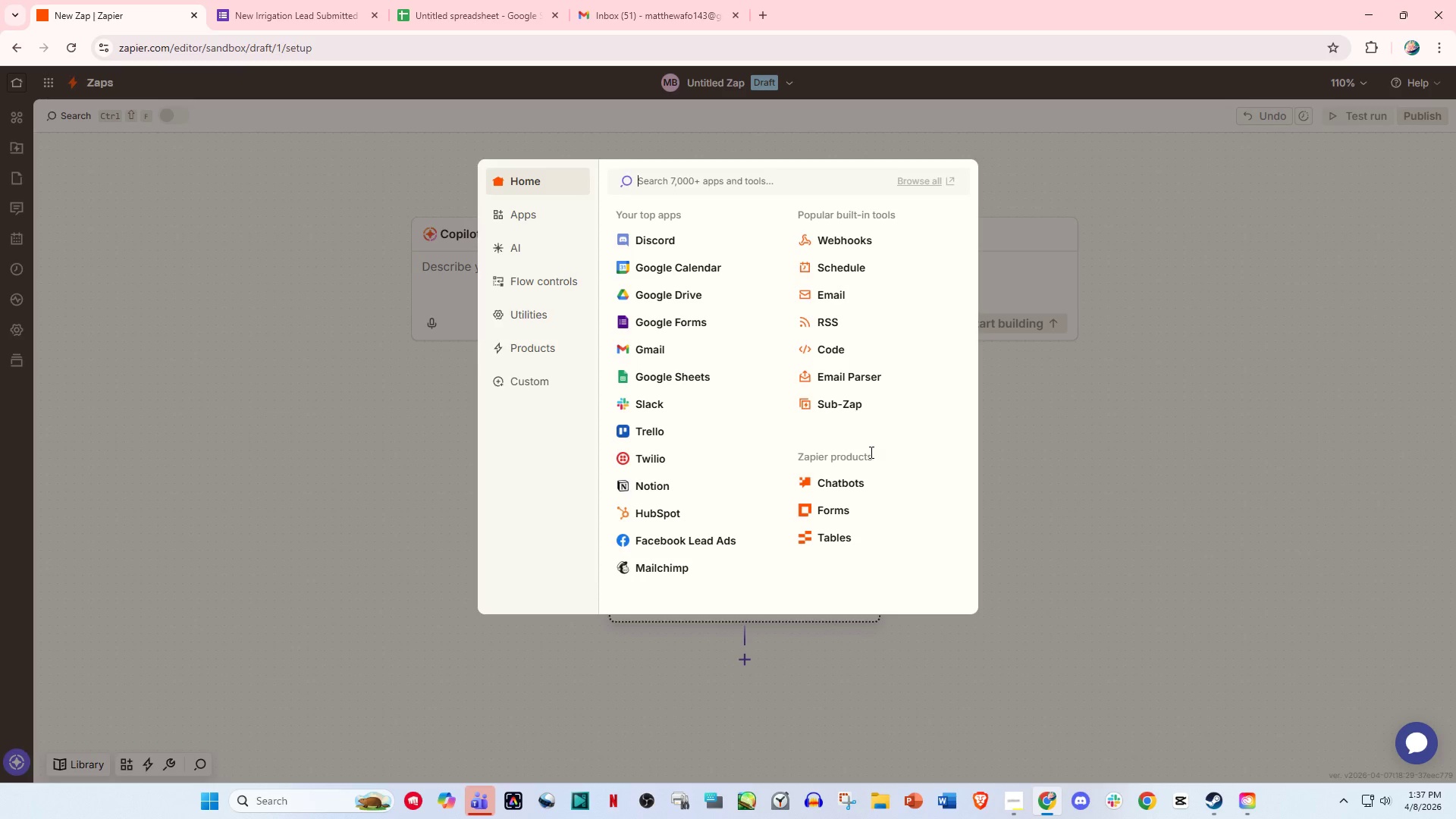 
wait(18.27)
 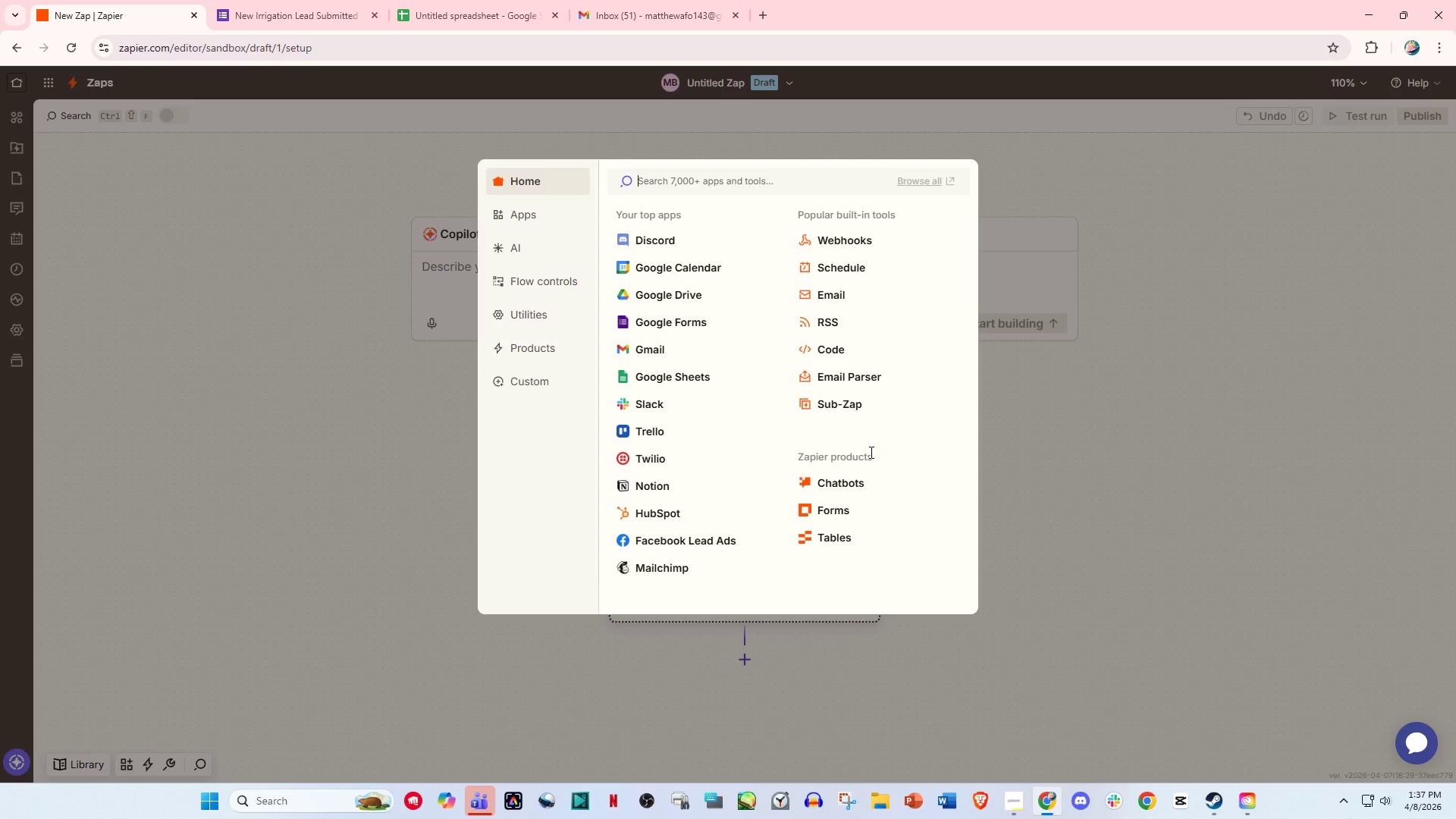 
left_click([679, 320])
 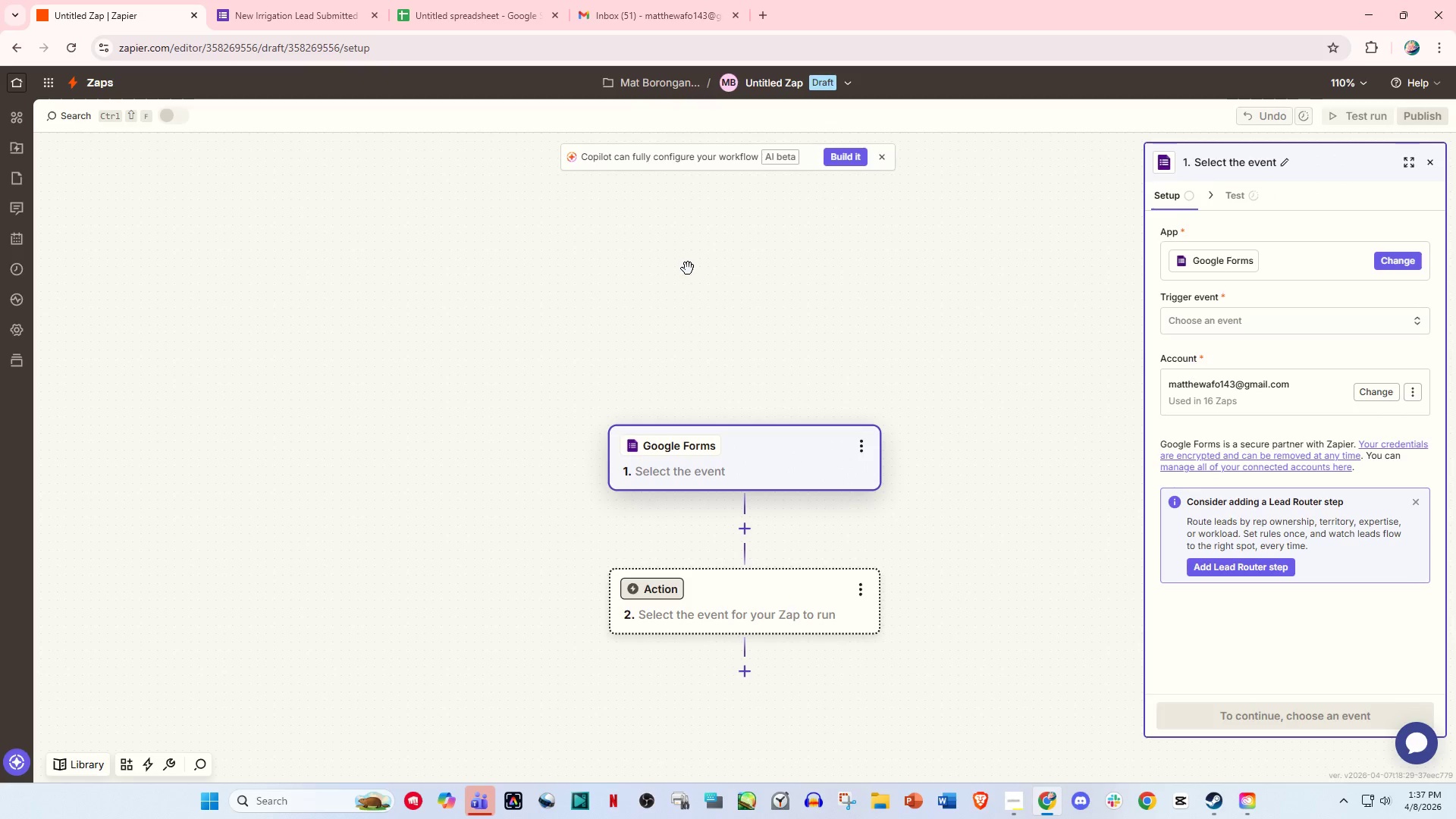 
wait(6.61)
 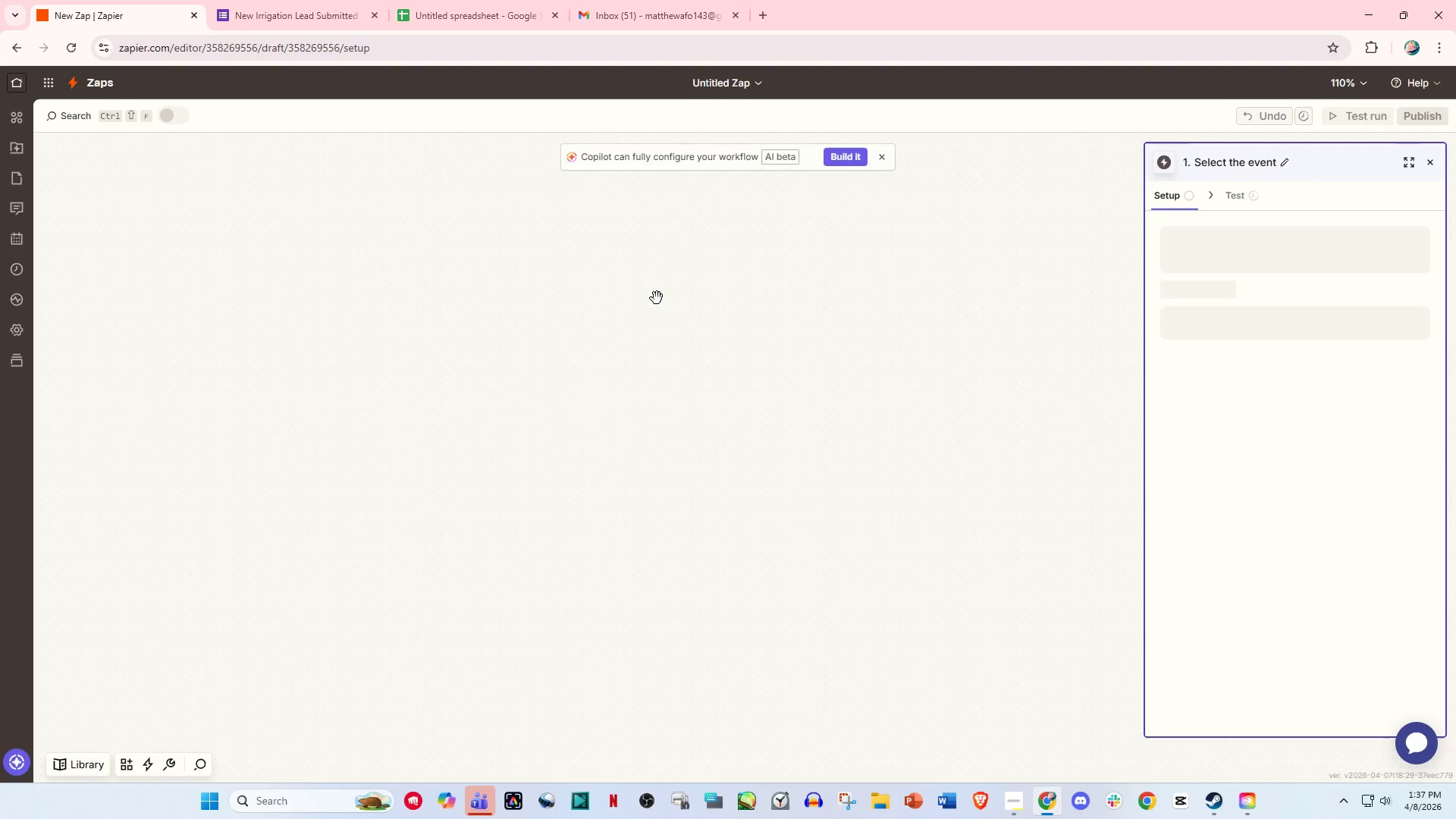 
left_click([840, 83])
 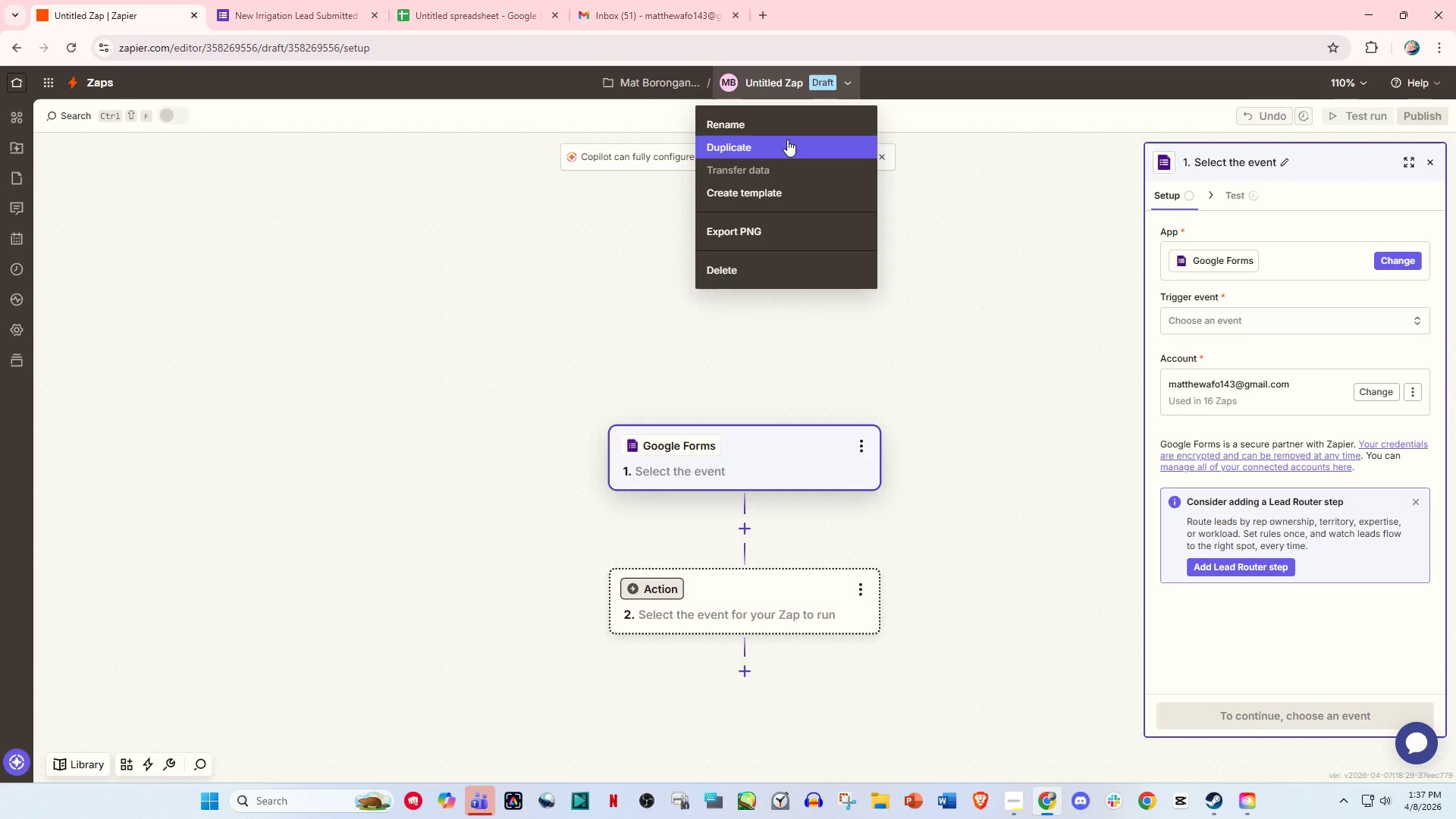 
left_click([780, 130])
 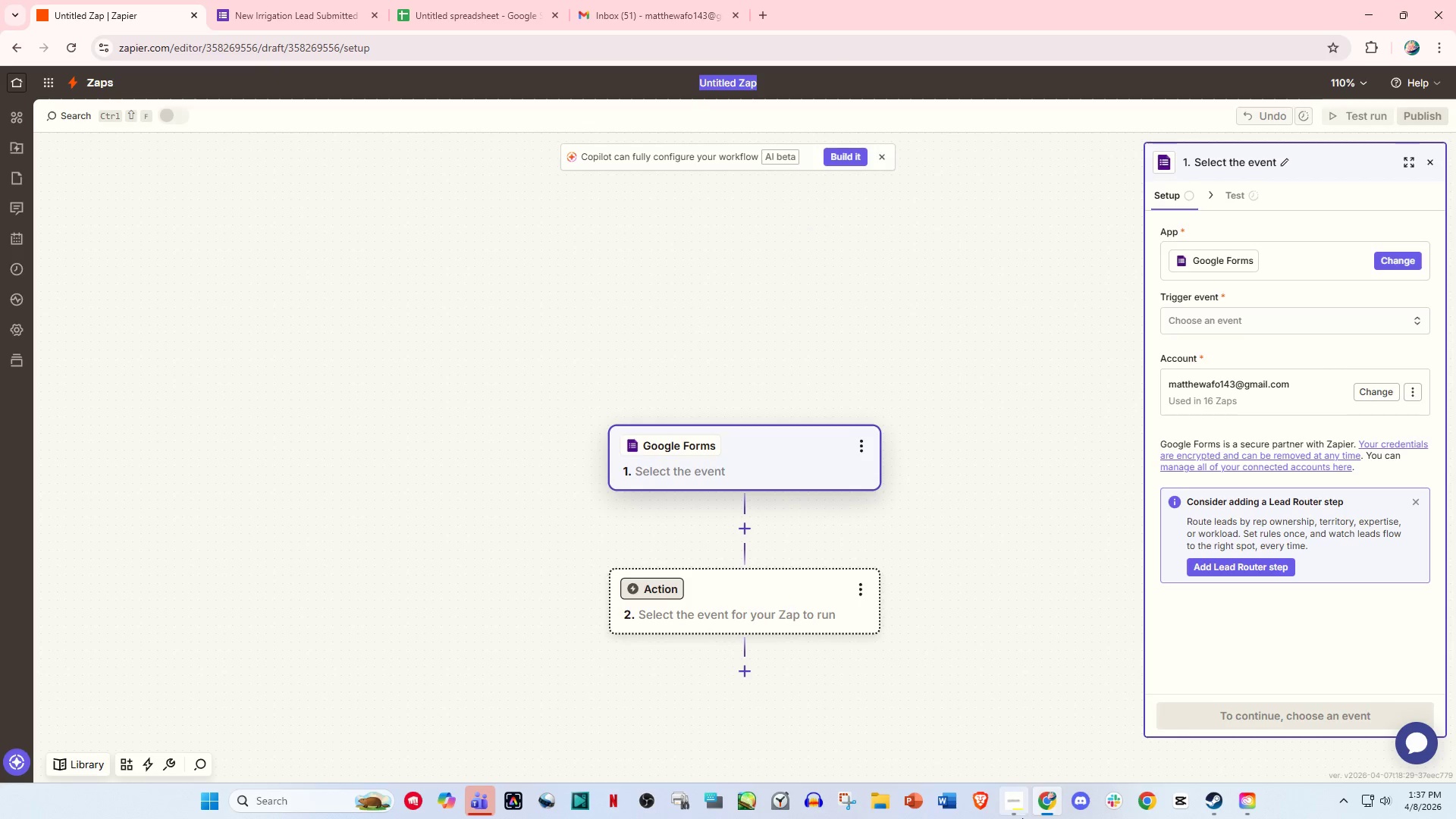 
left_click([1020, 794])